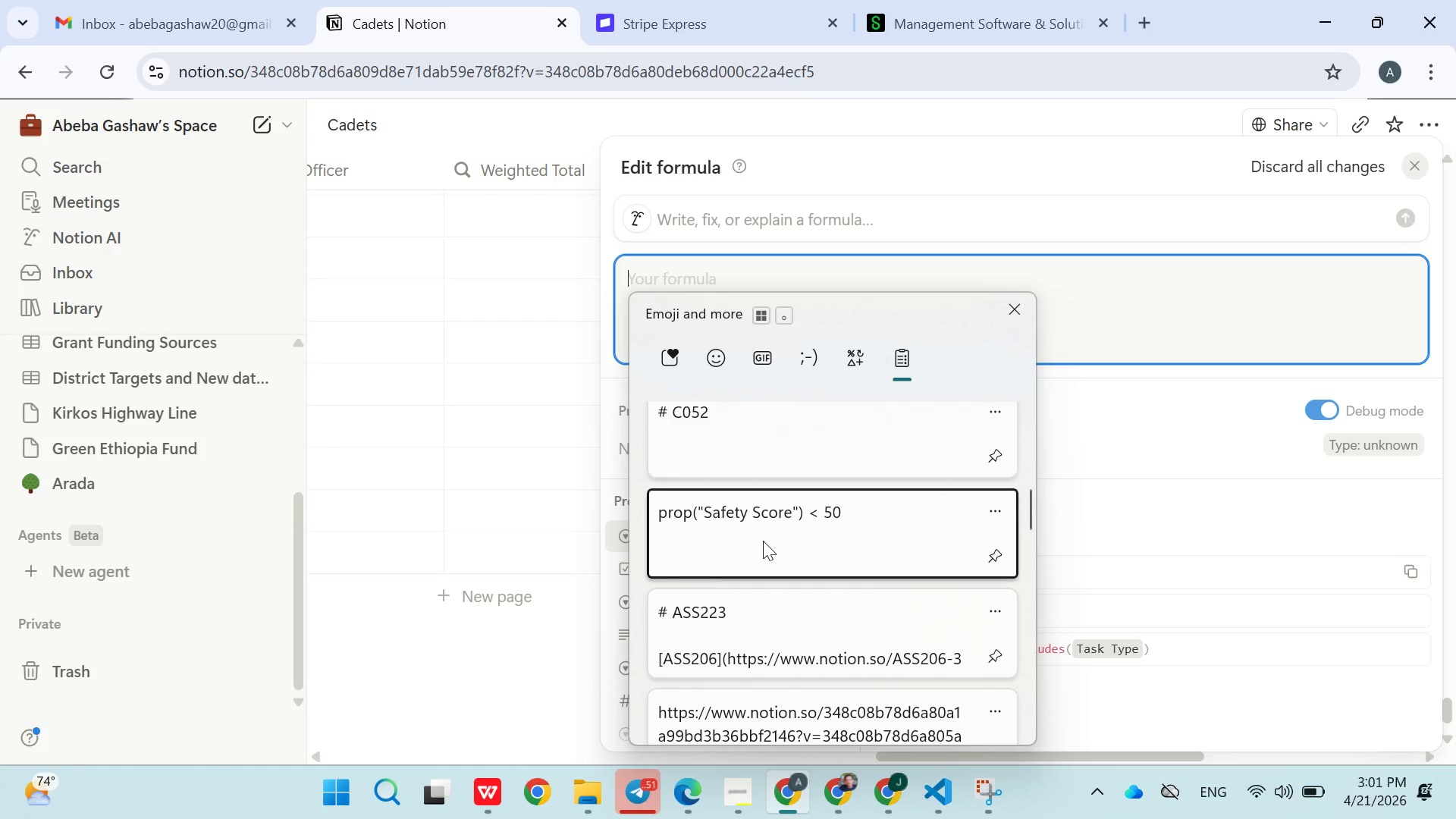 
key(Control+ControlLeft)
 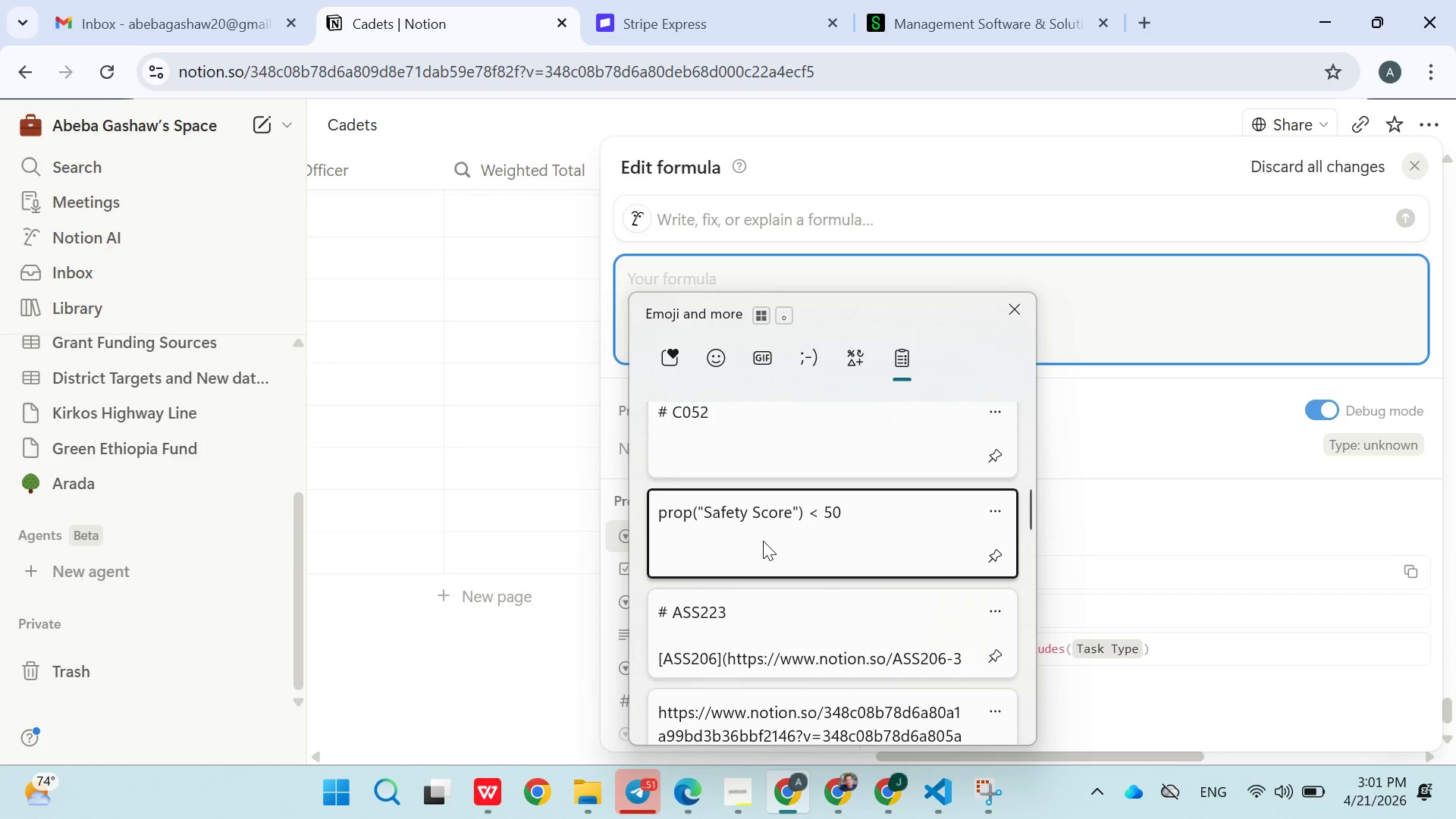 
key(Control+V)
 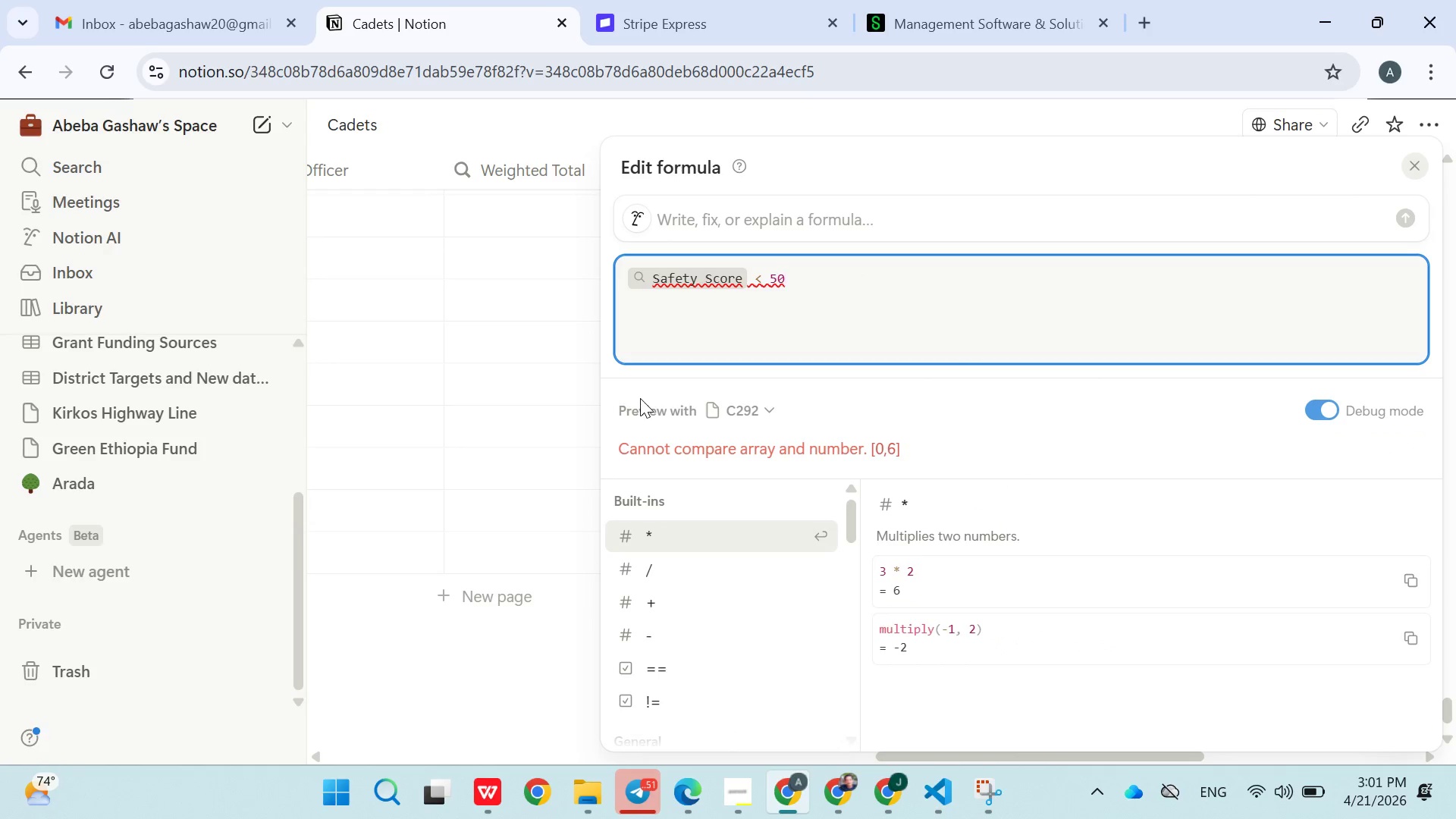 
left_click([571, 371])
 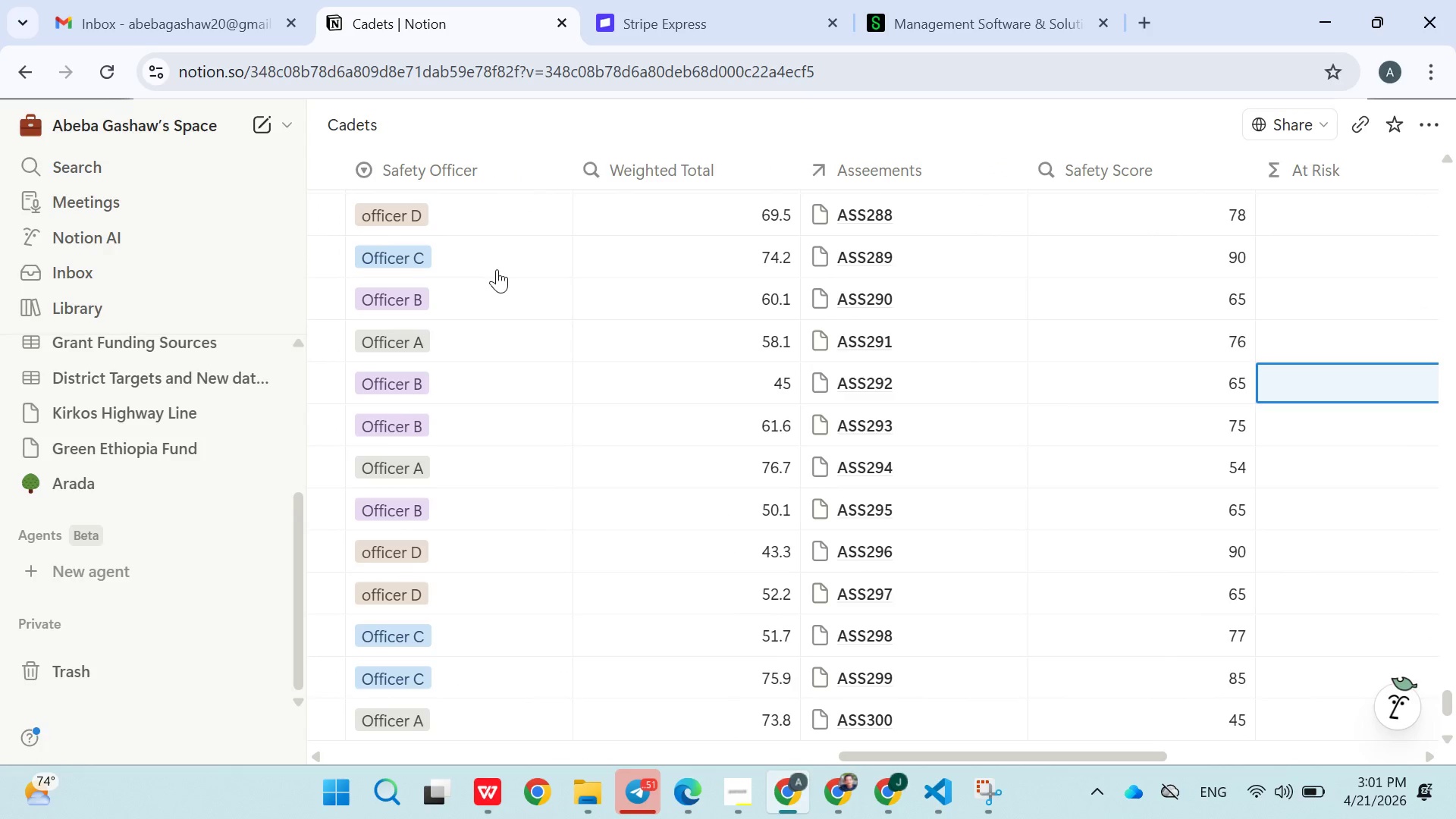 
mouse_move([610, 201])
 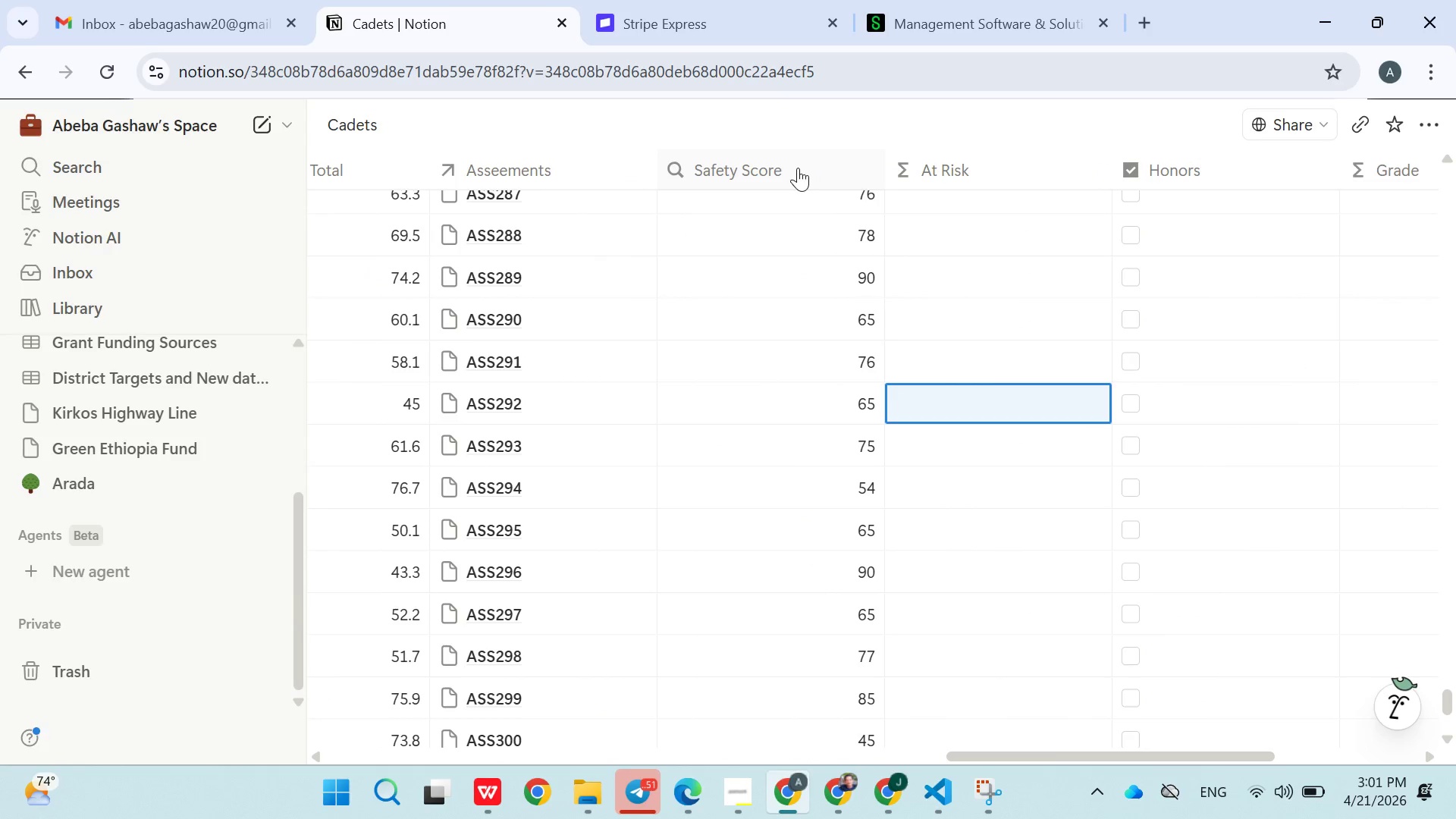 
double_click([798, 168])
 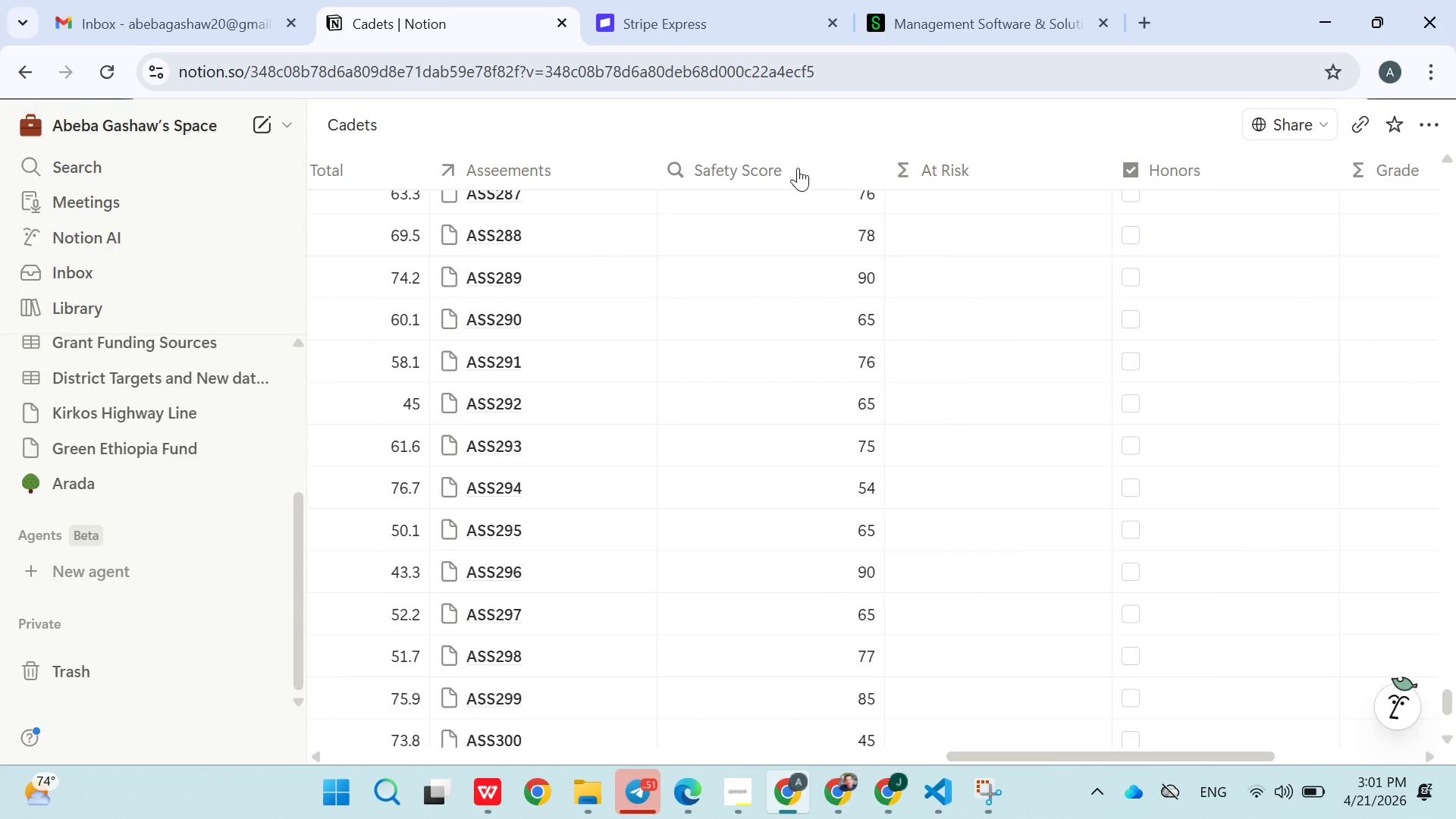 
triple_click([798, 168])
 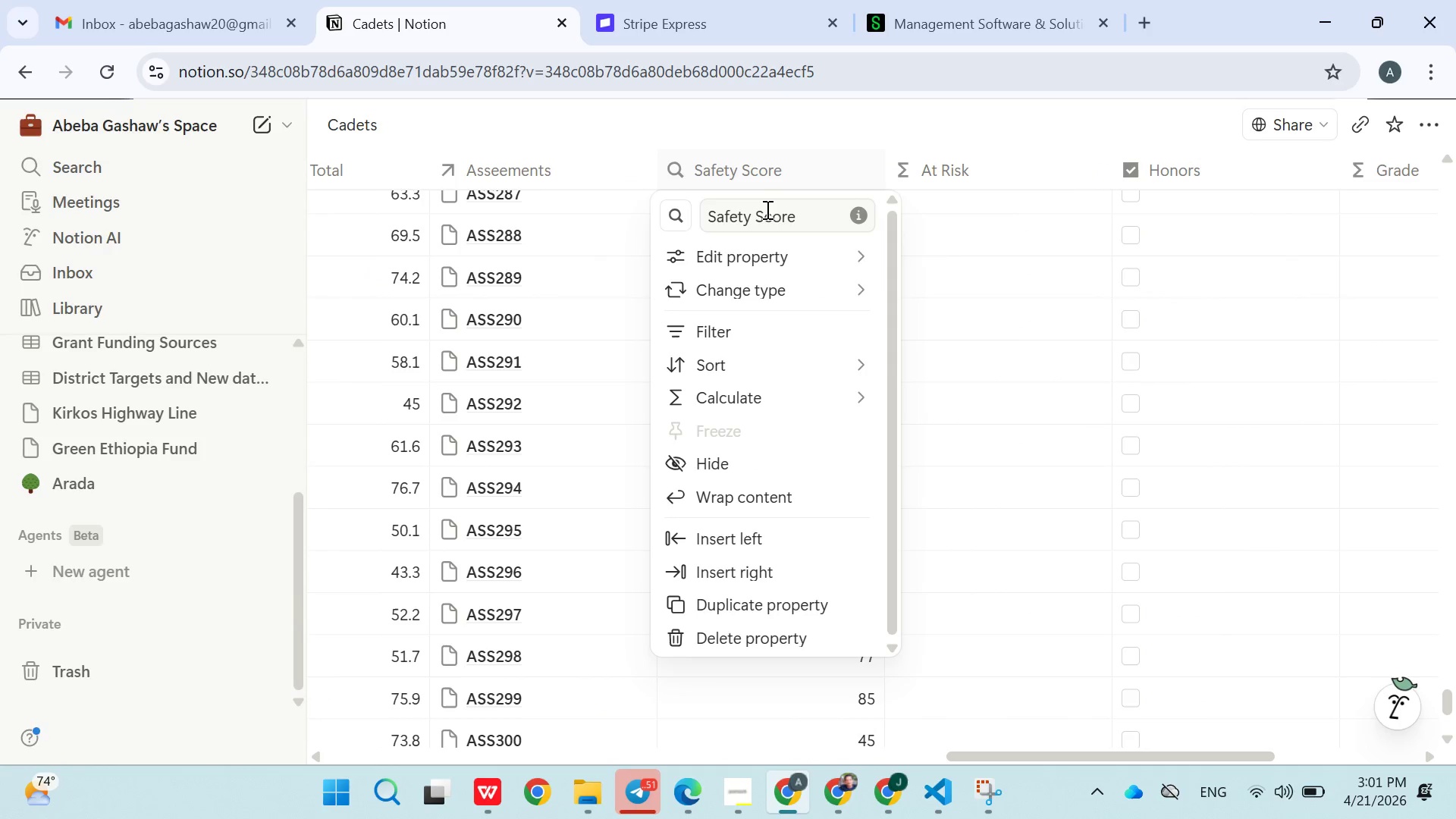 
double_click([766, 210])
 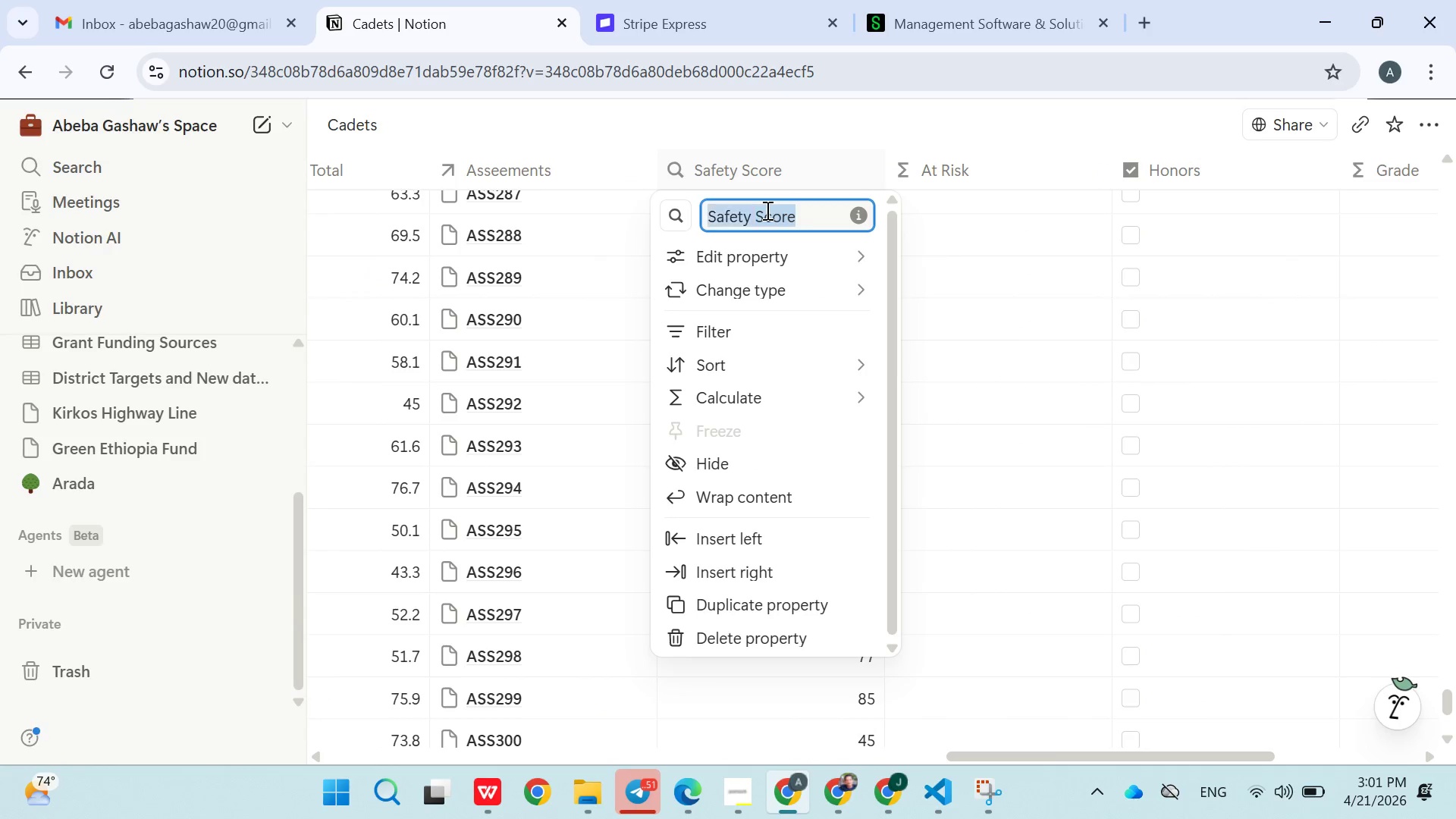 
triple_click([766, 210])
 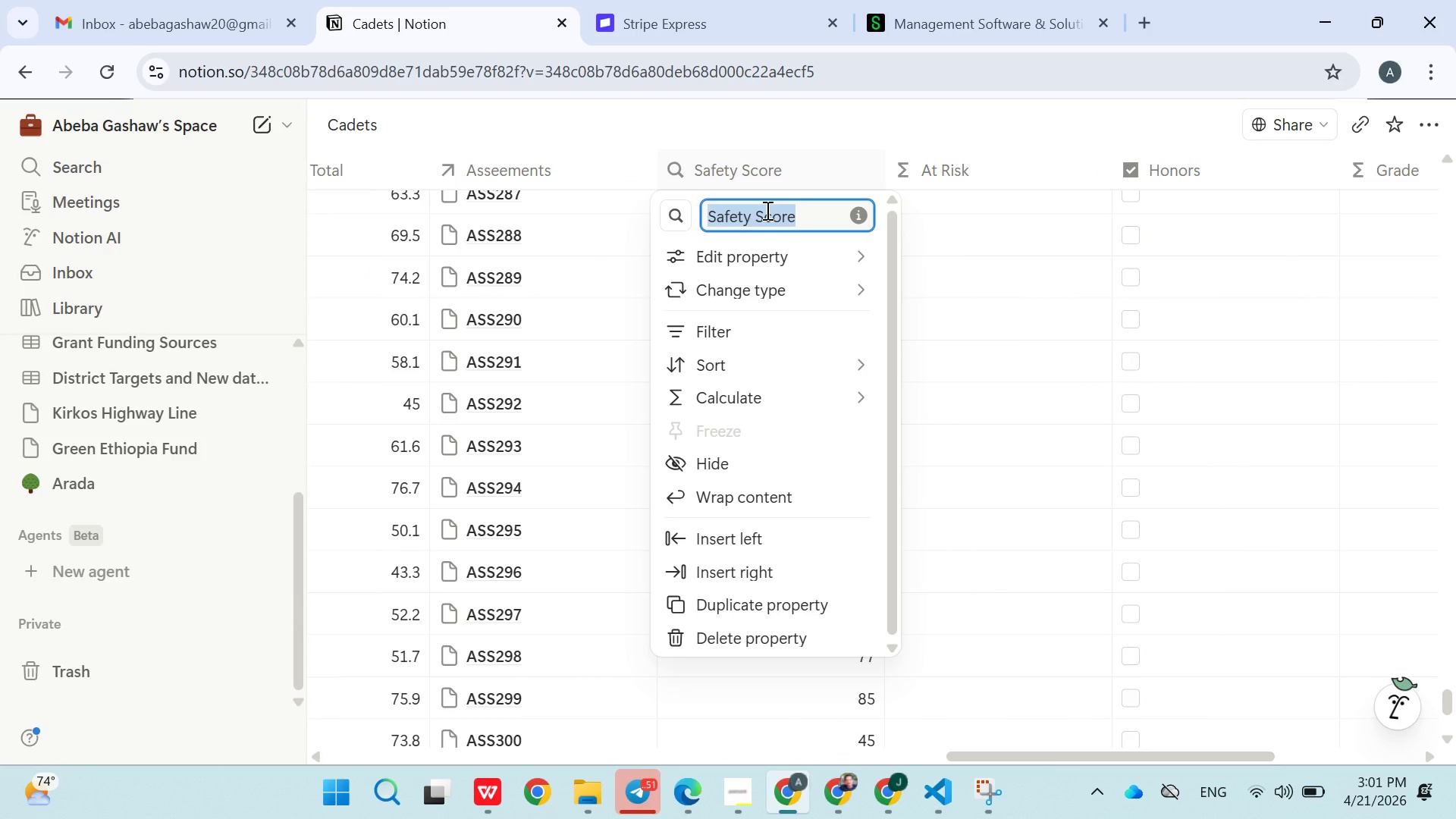 
key(Control+C)
 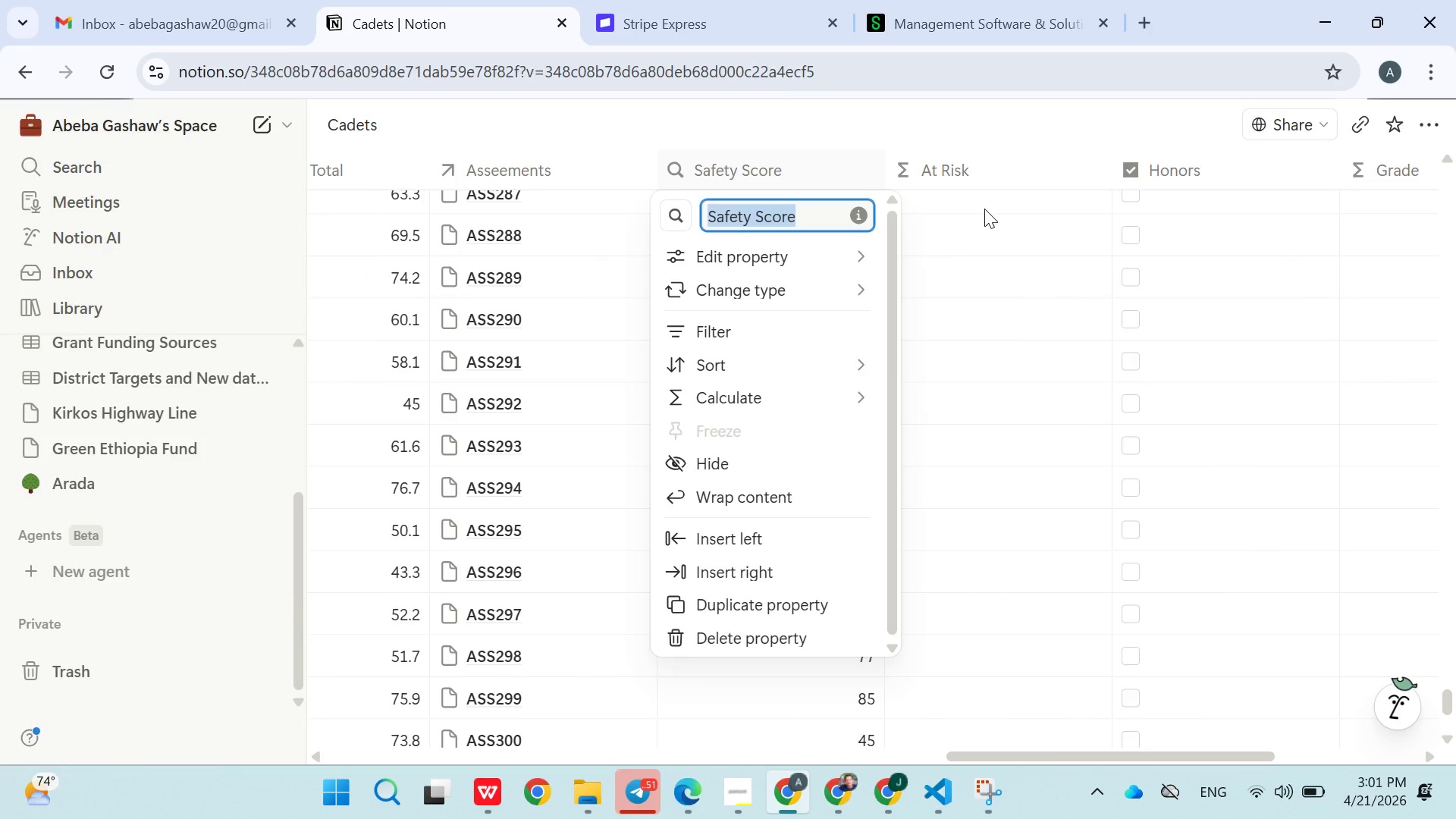 
left_click([984, 209])
 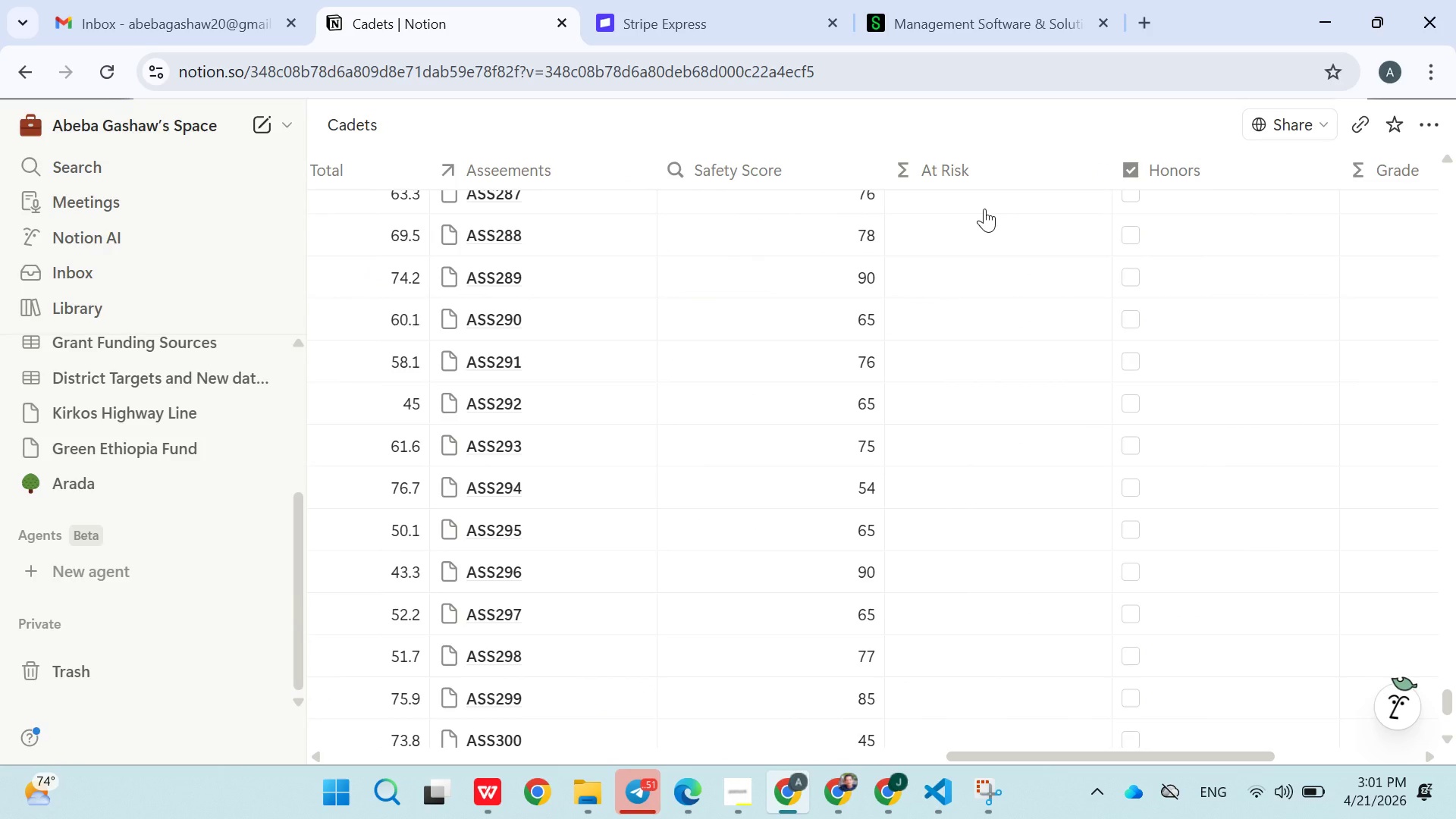 
left_click([984, 209])
 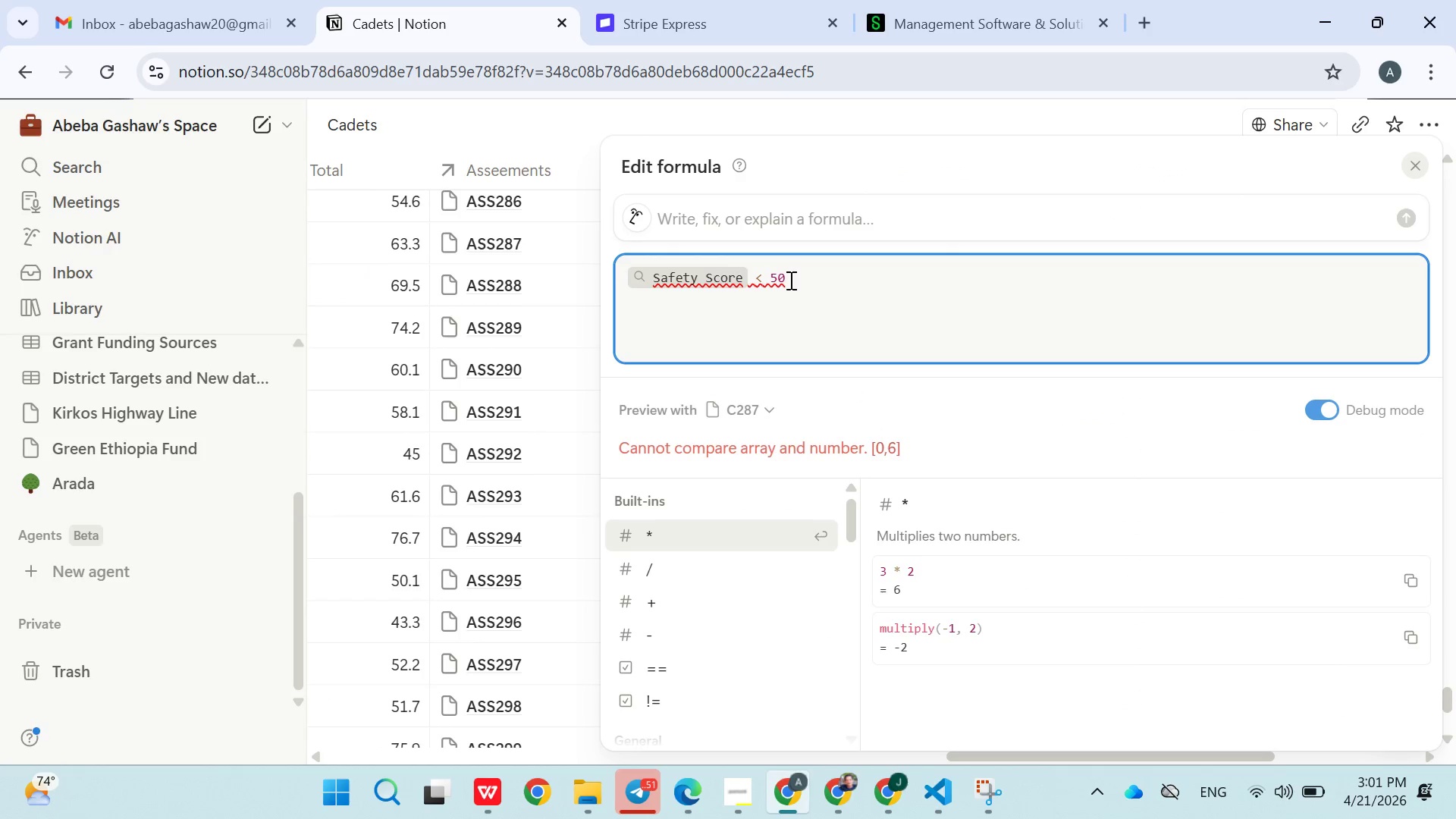 
double_click([789, 280])
 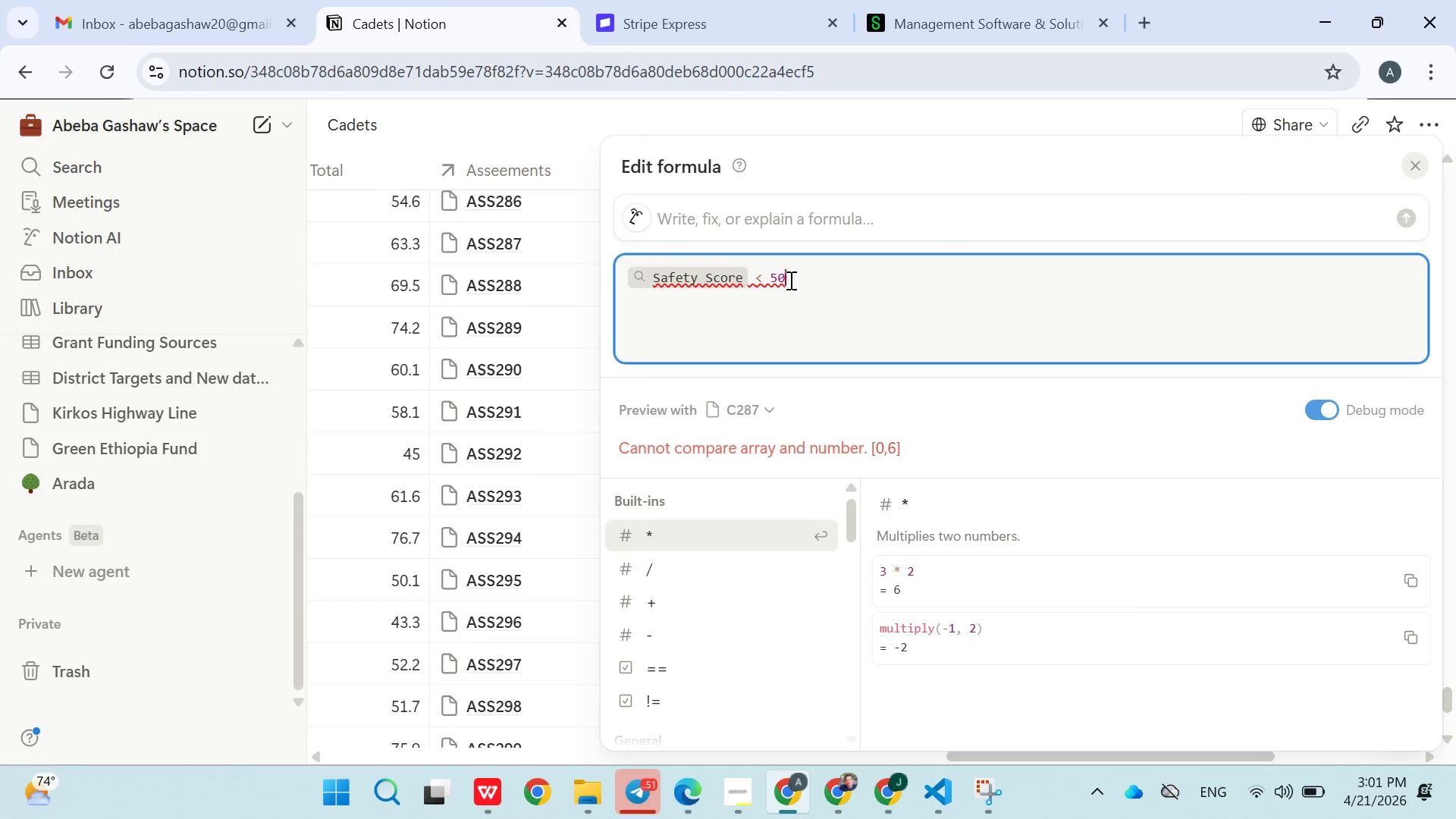 
triple_click([789, 280])
 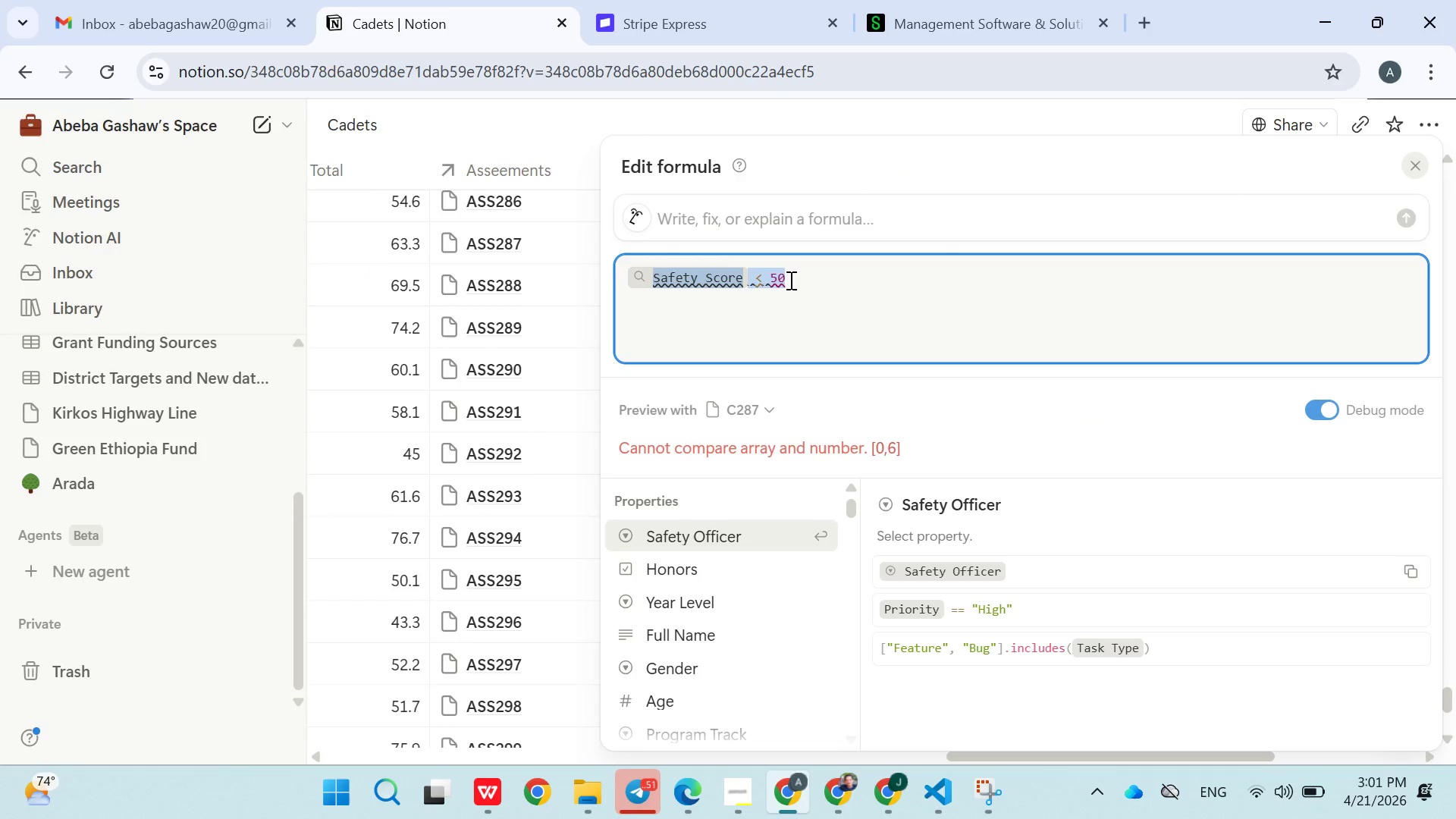 
hold_key(key=Backspace, duration=0.7)
 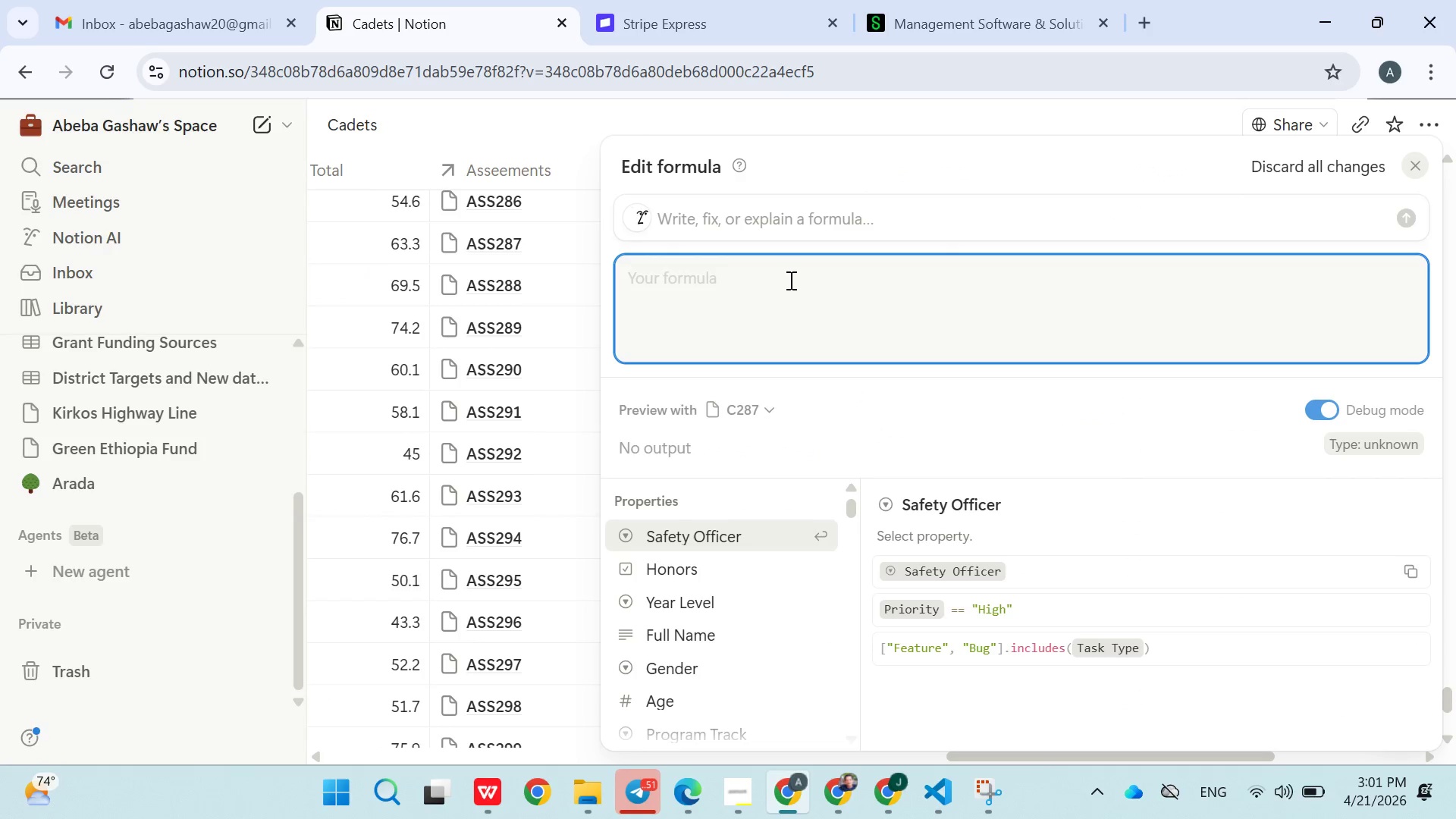 
key(Control+V)
 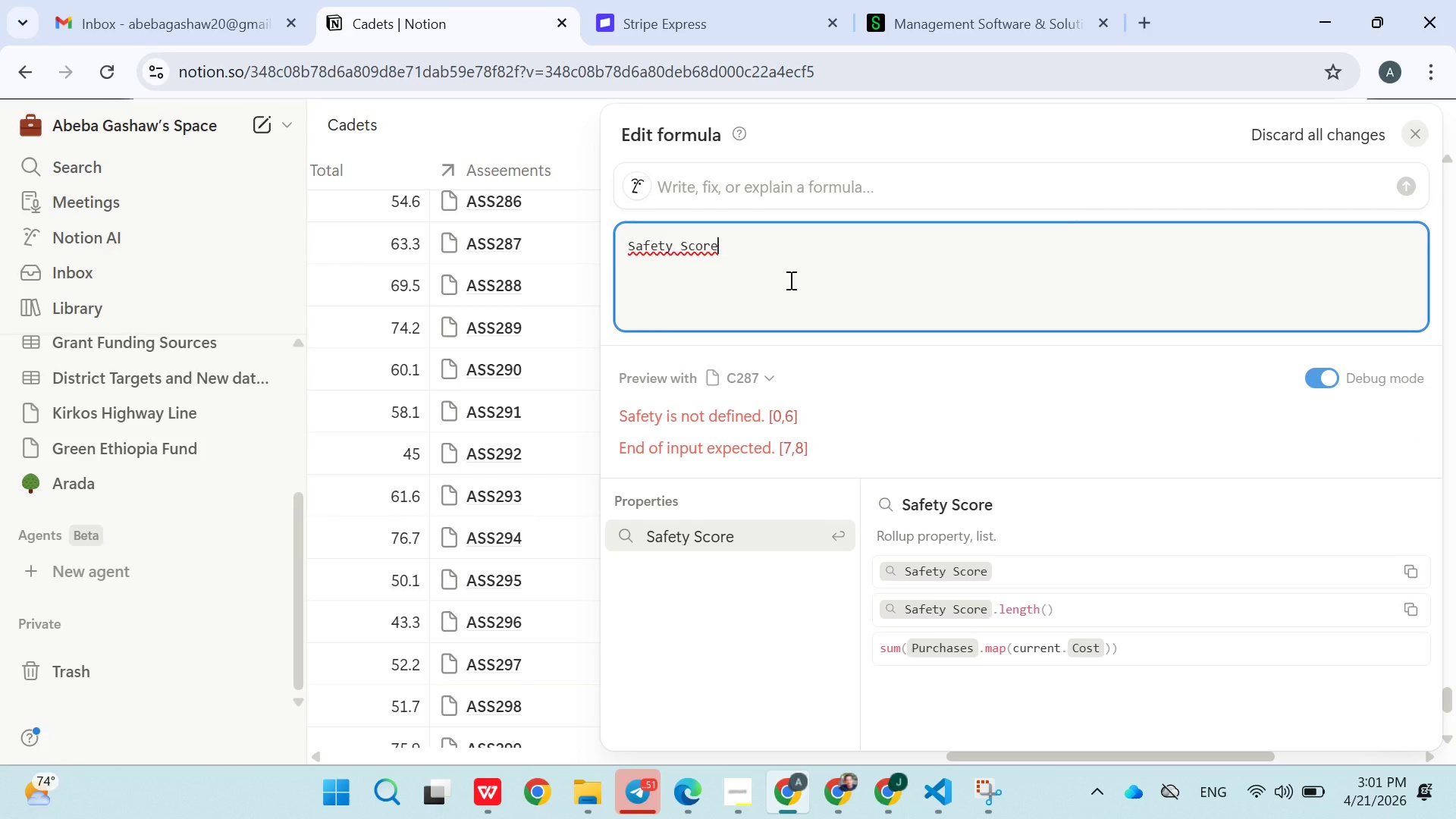 
wait(5.33)
 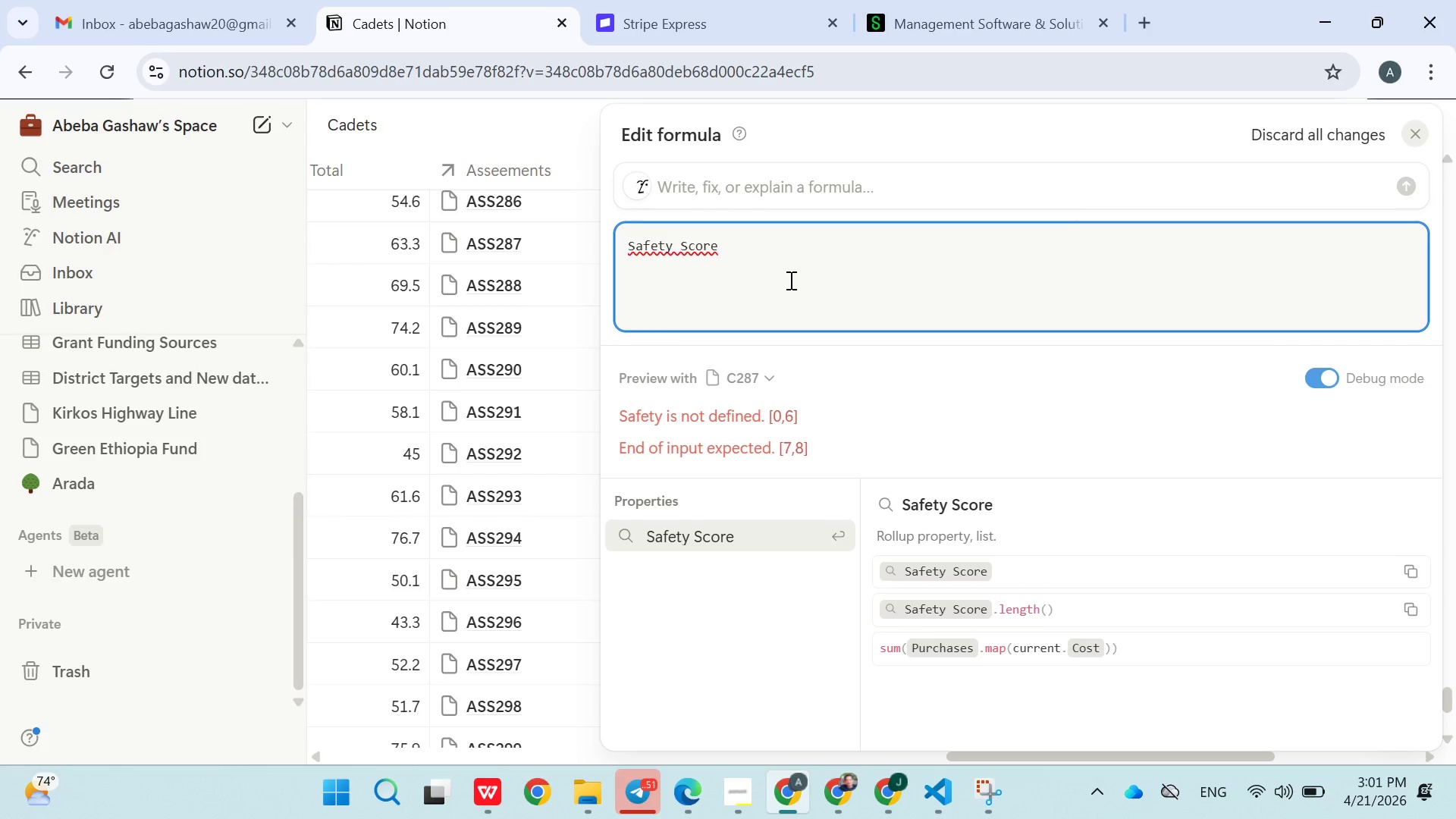 
left_click([868, 423])
 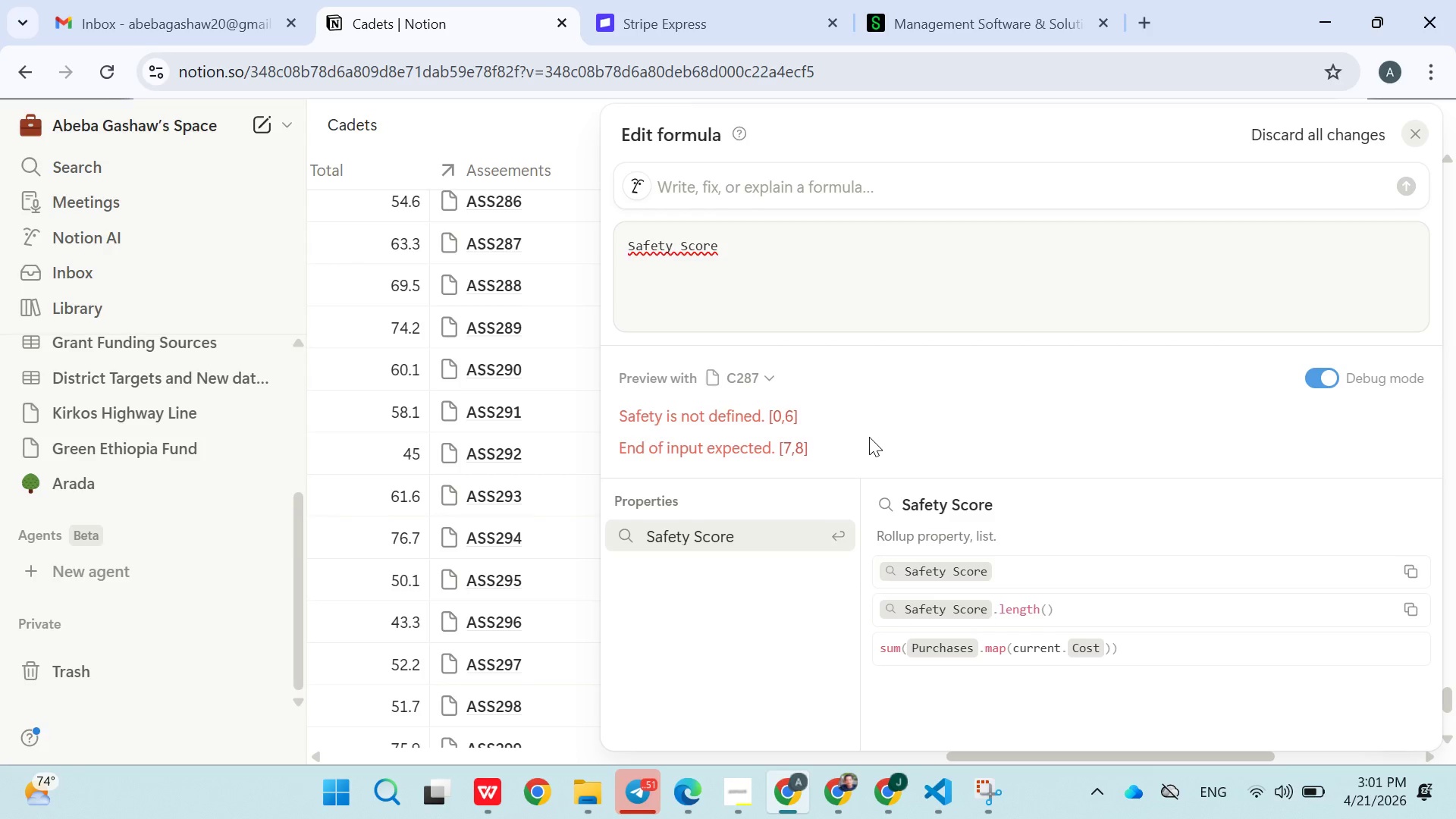 
wait(7.36)
 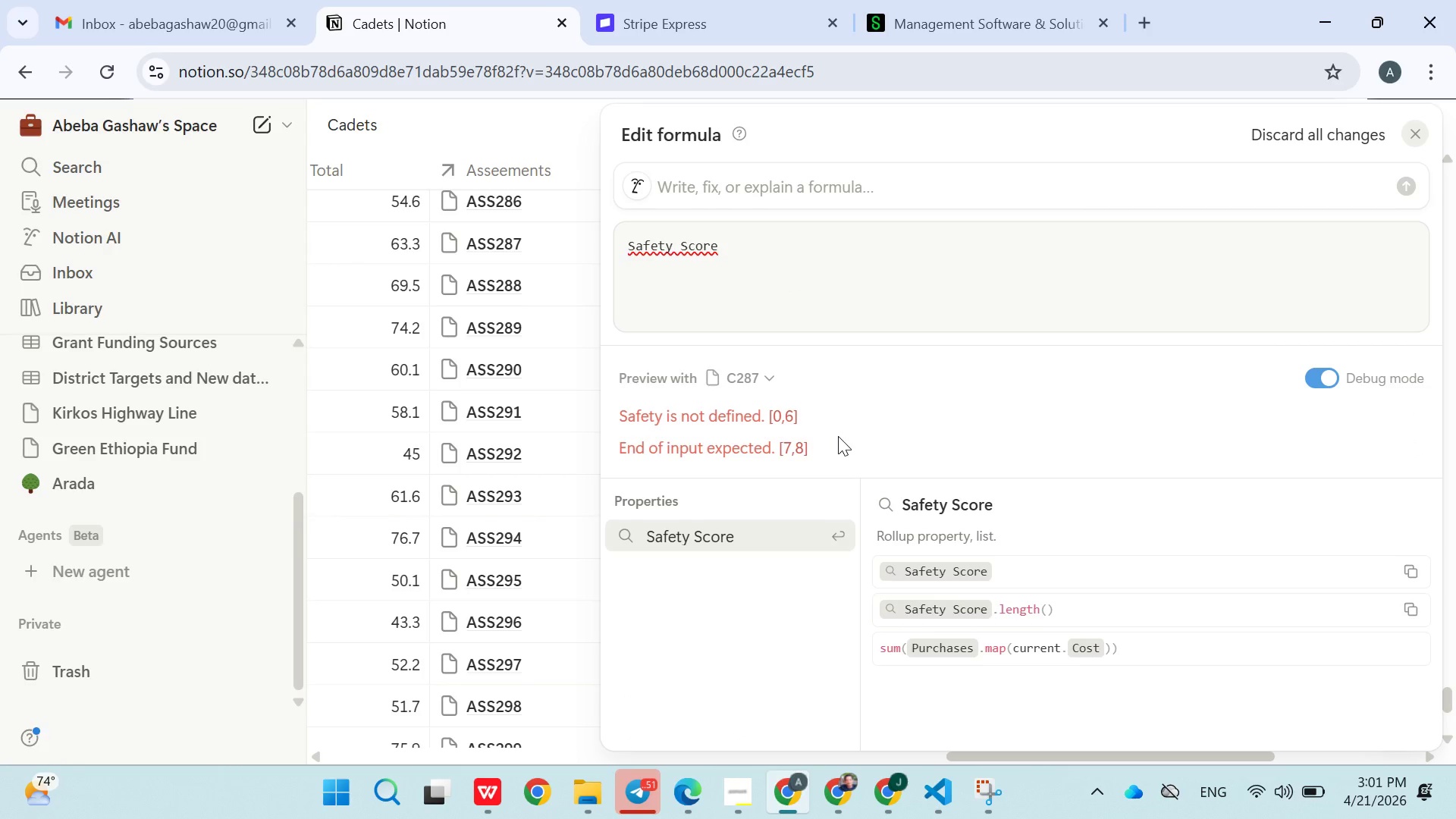 
left_click([817, 296])
 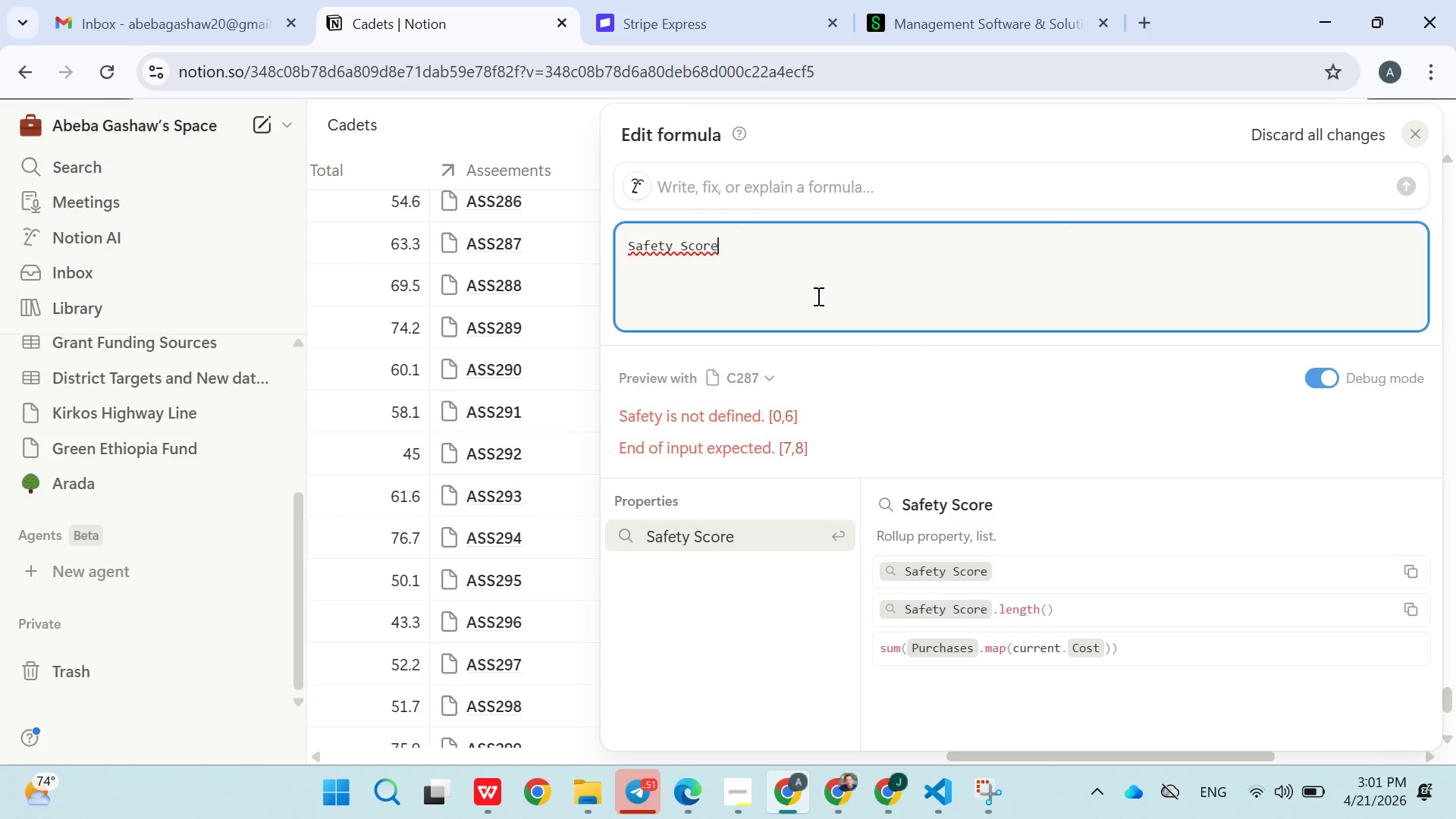 
key(Control+Z)
 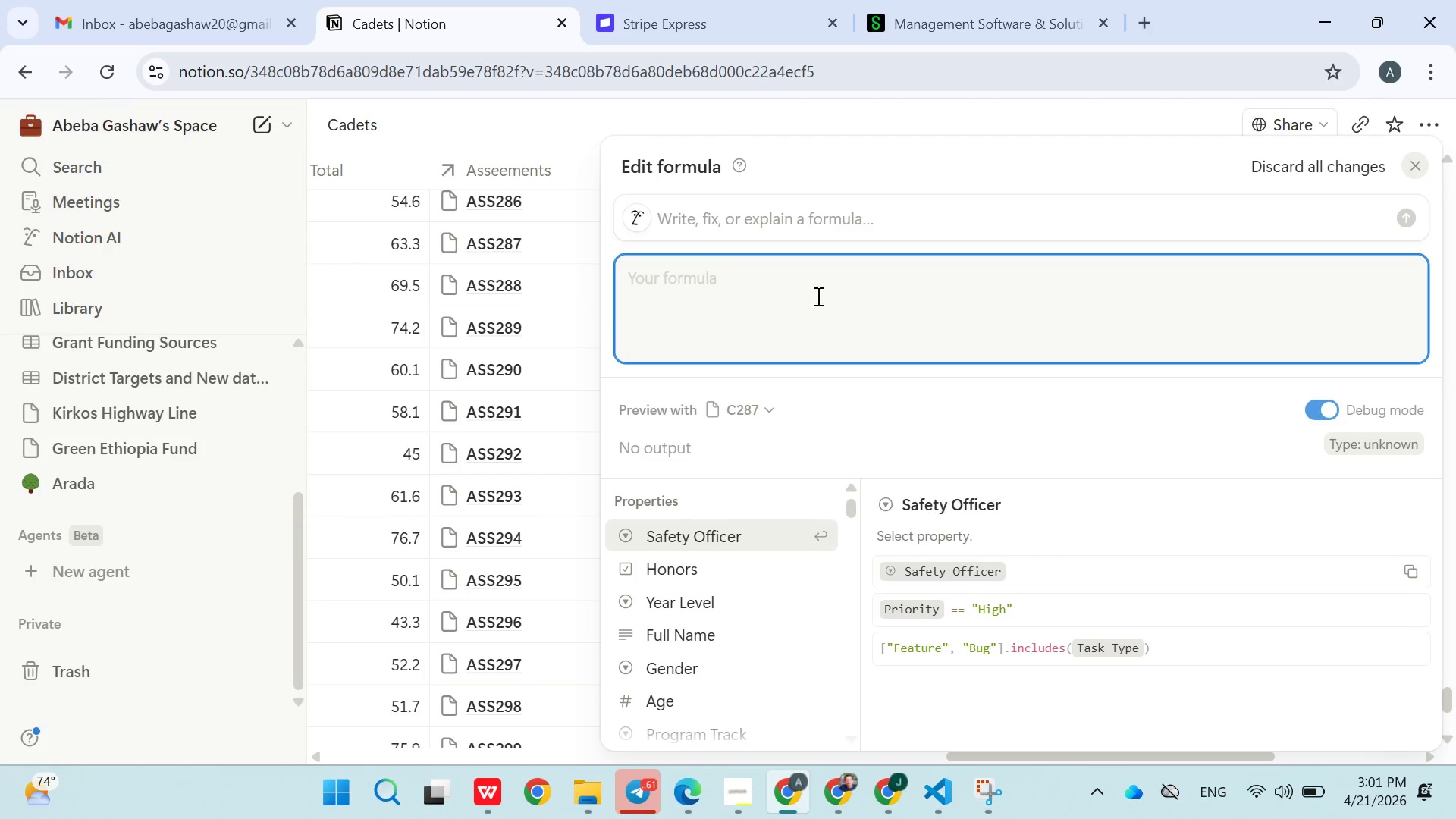 
key(Meta+V)
 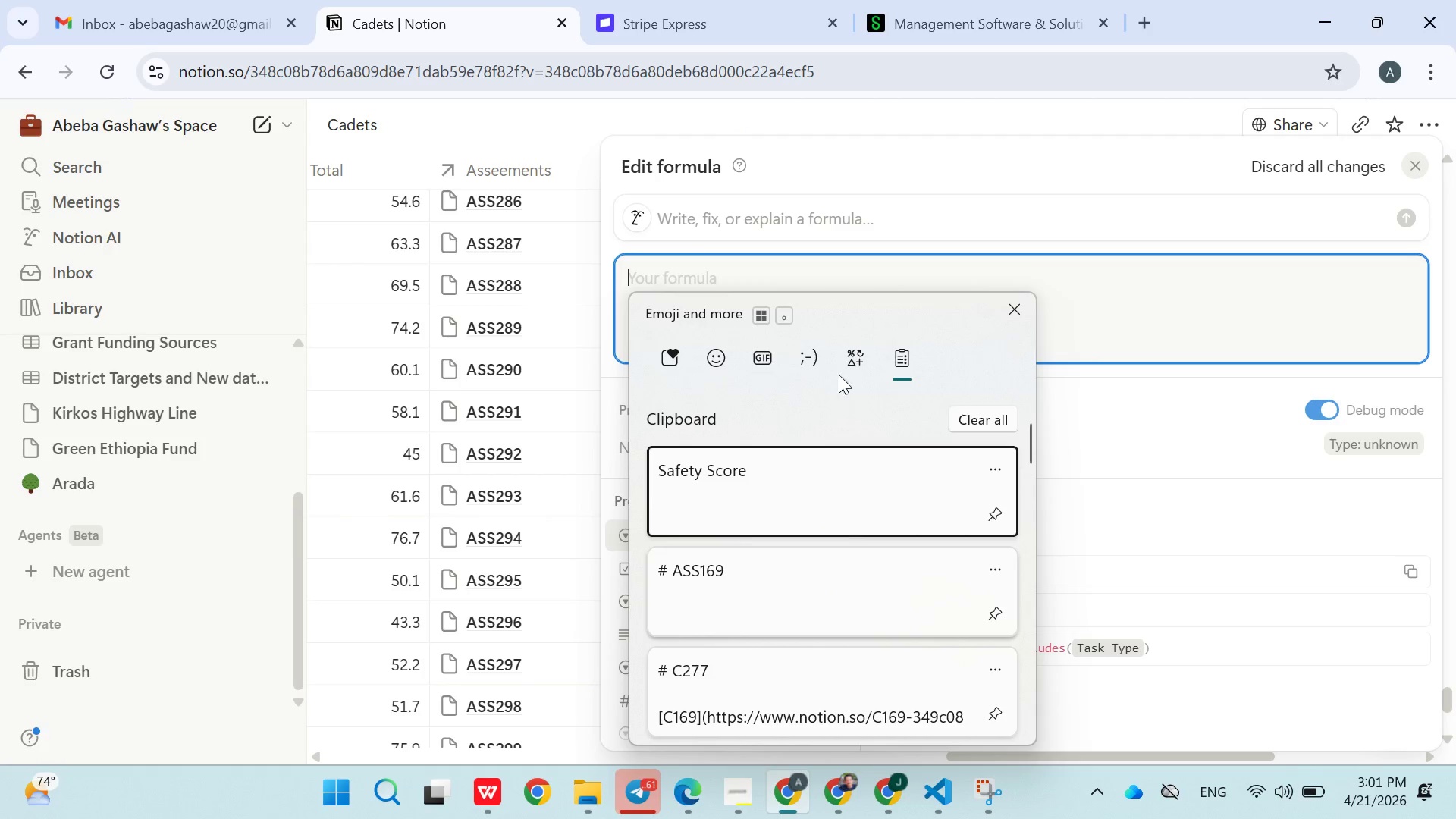 
left_click([1107, 297])
 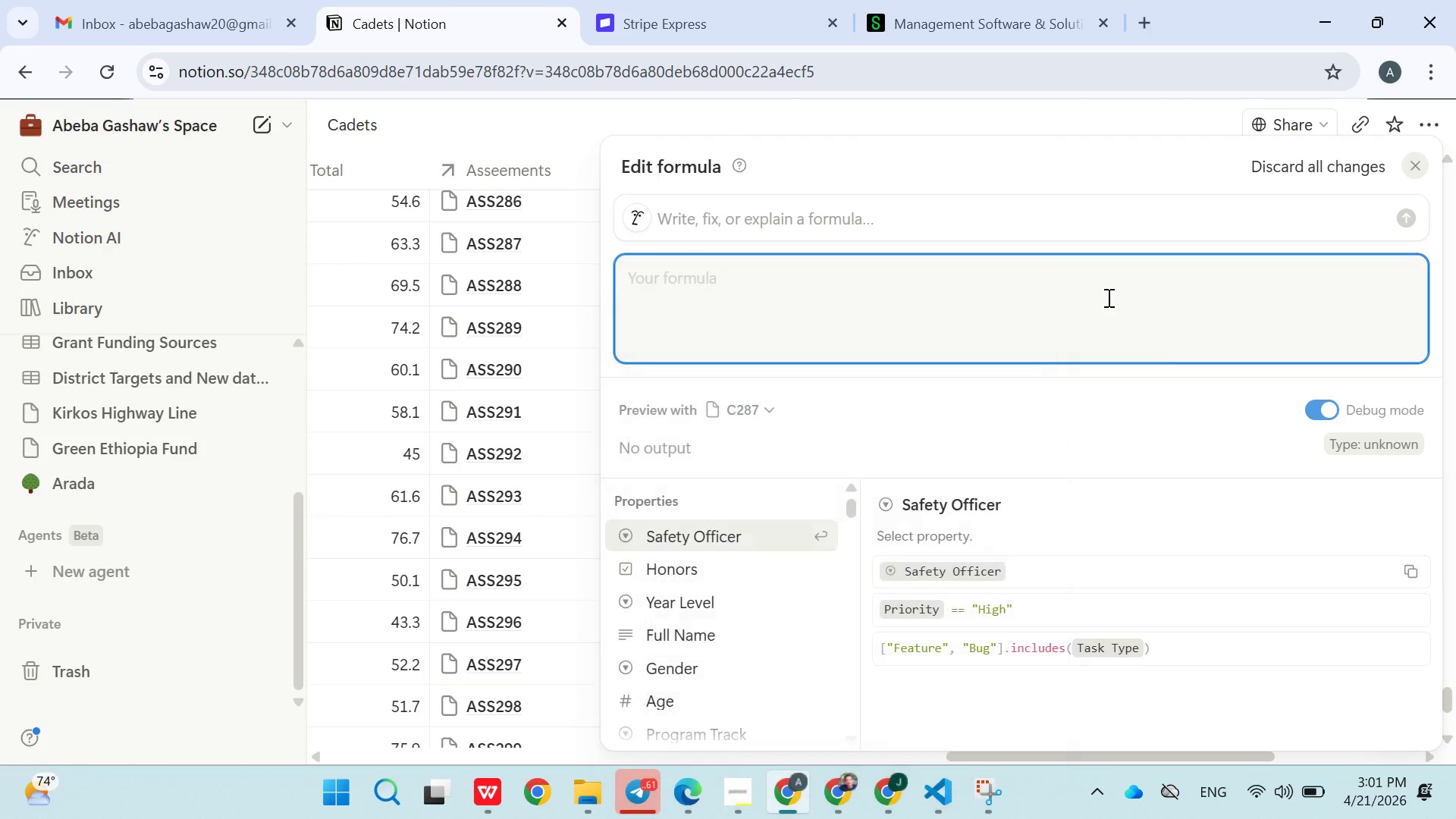 
key(Control+Z)
 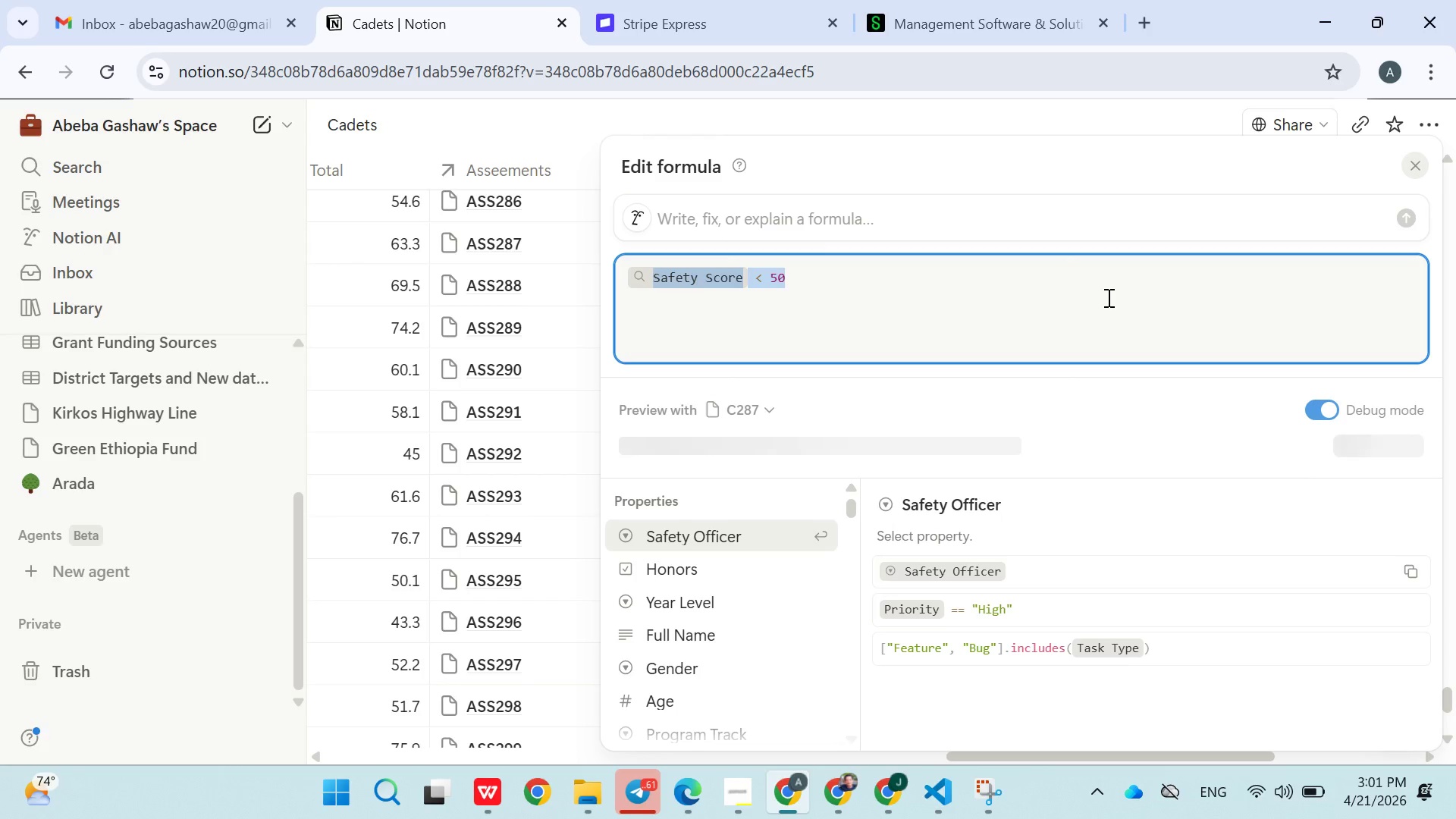 
key(Control+Z)
 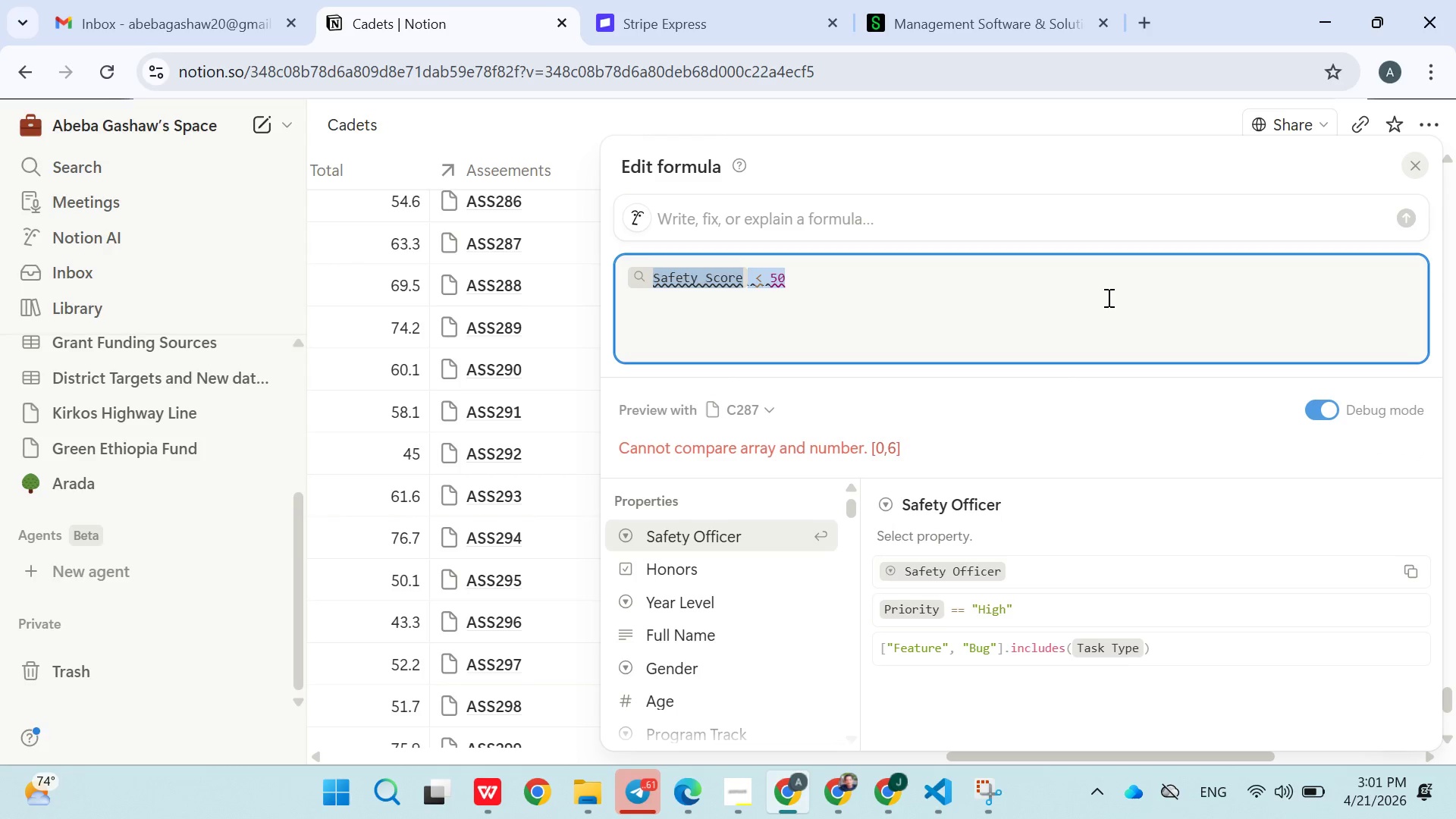 
left_click([981, 306])
 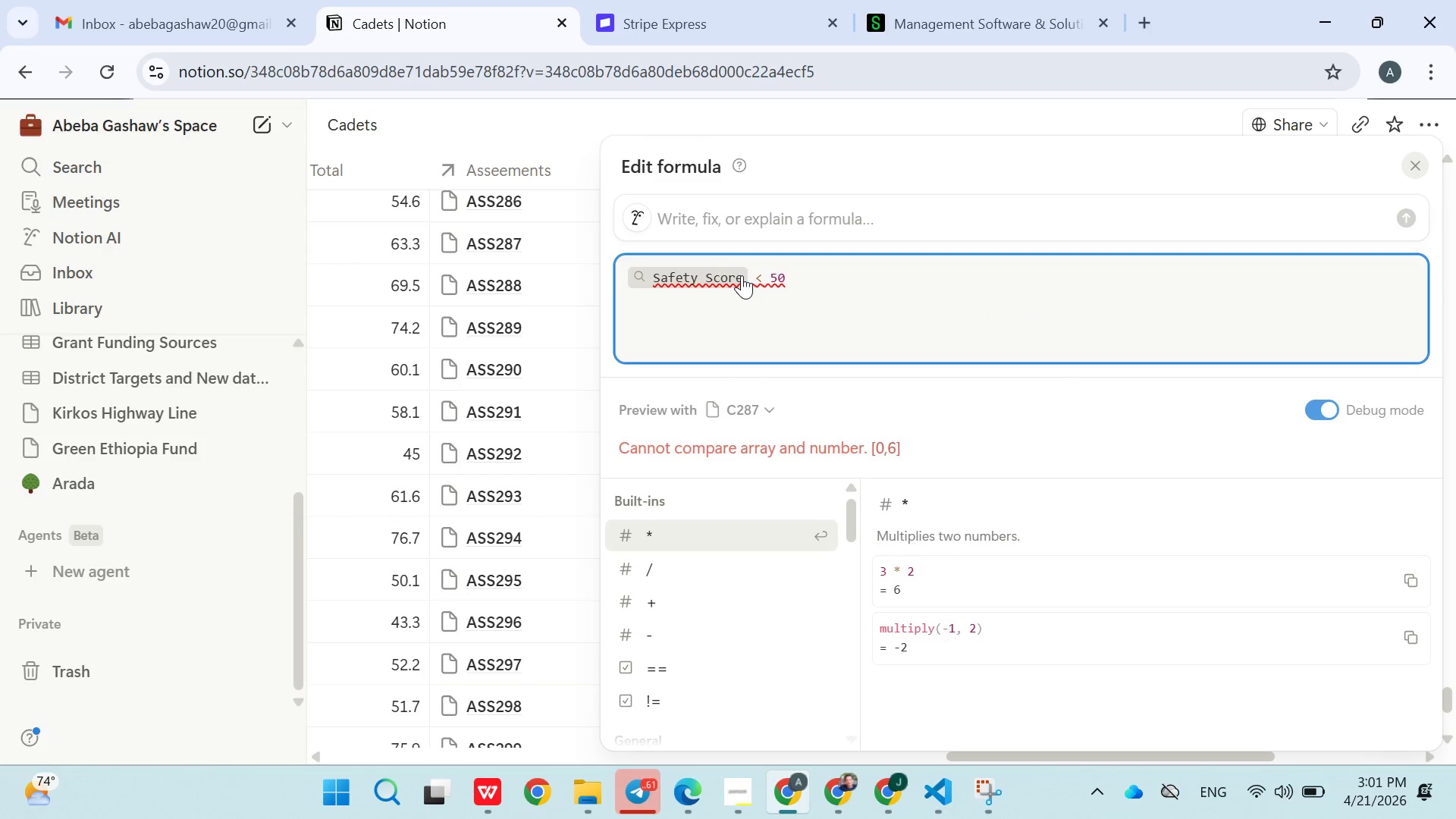 
left_click([792, 271])
 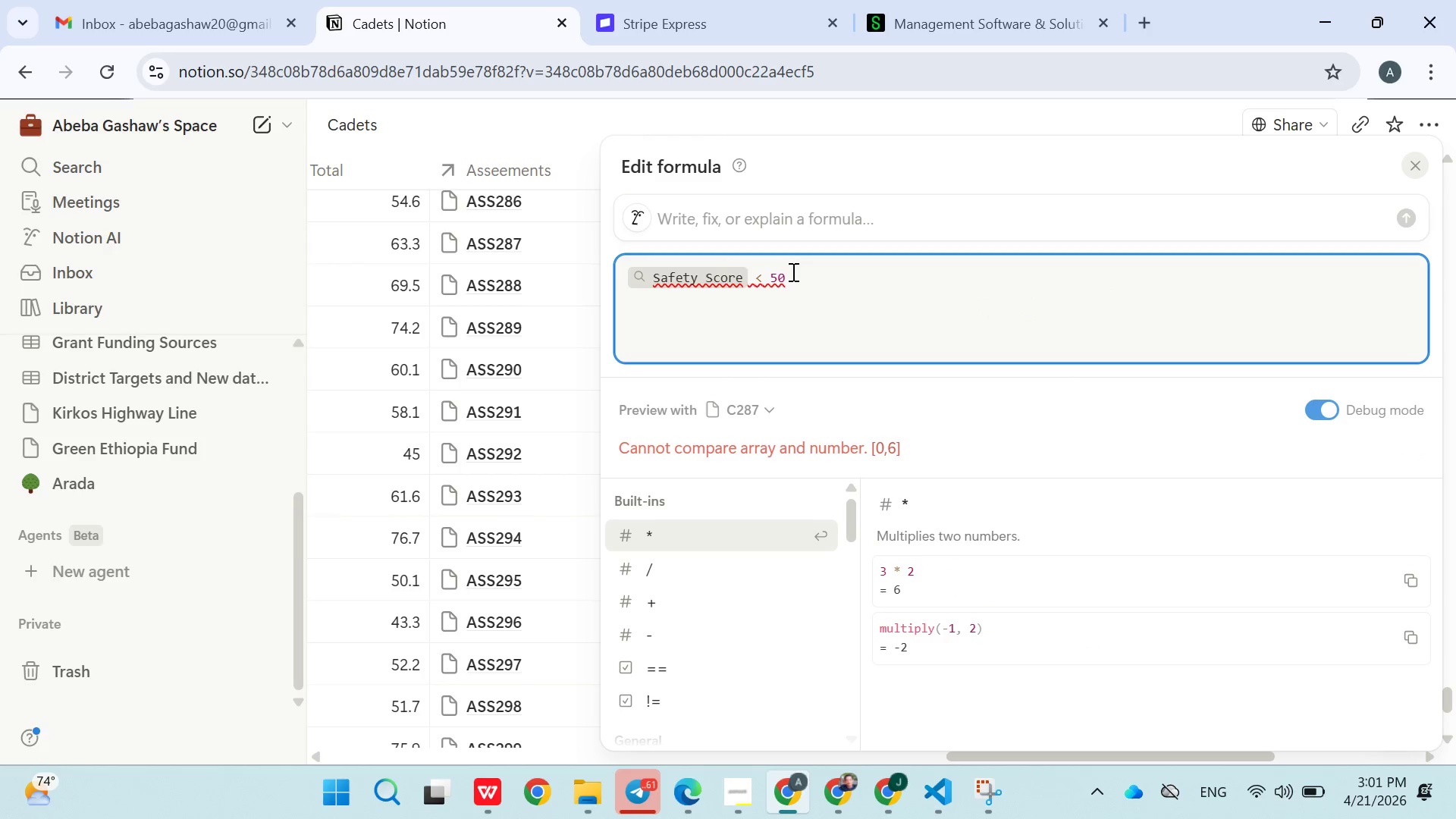 
key(Backspace)
 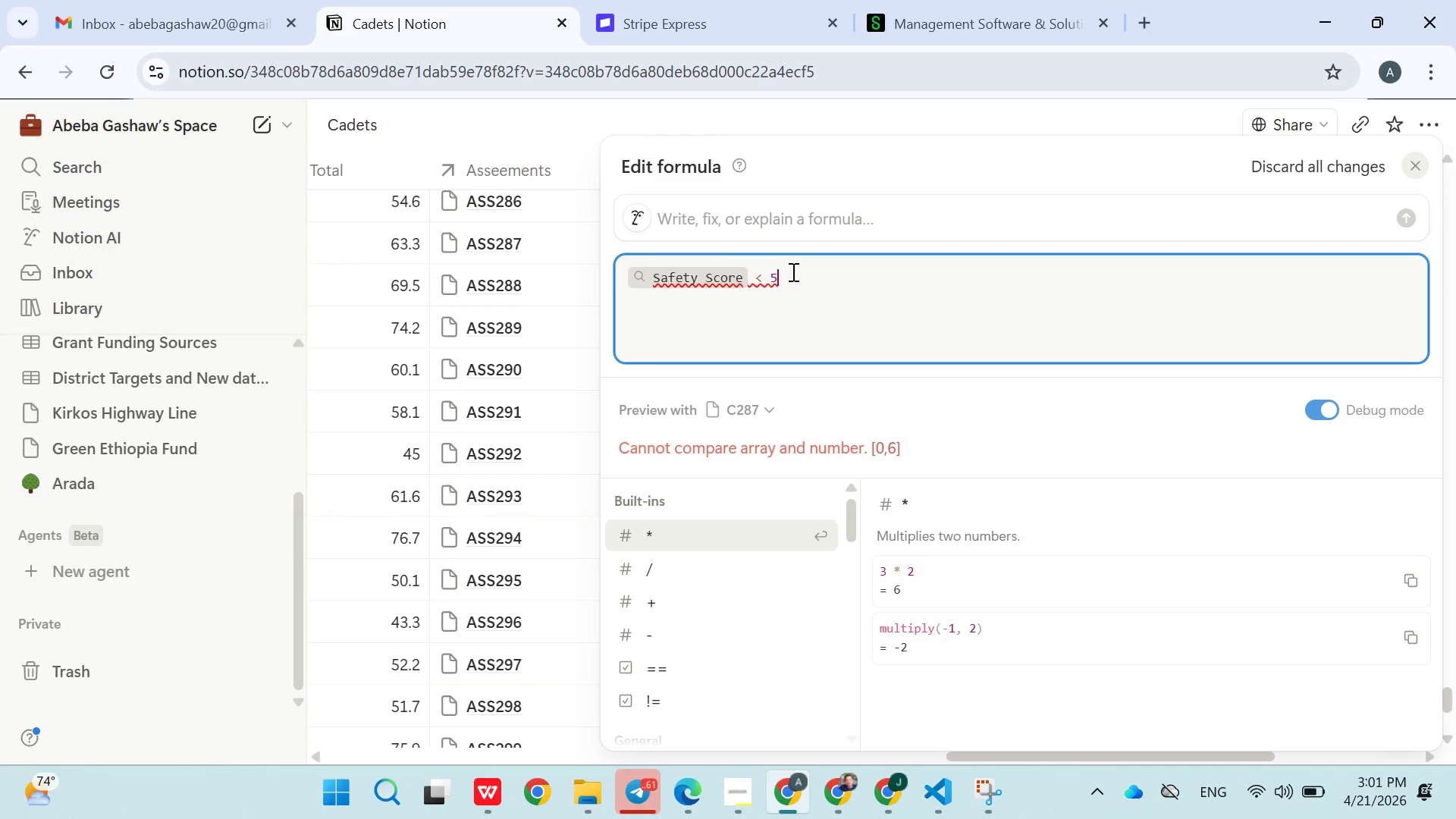 
key(Backspace)
 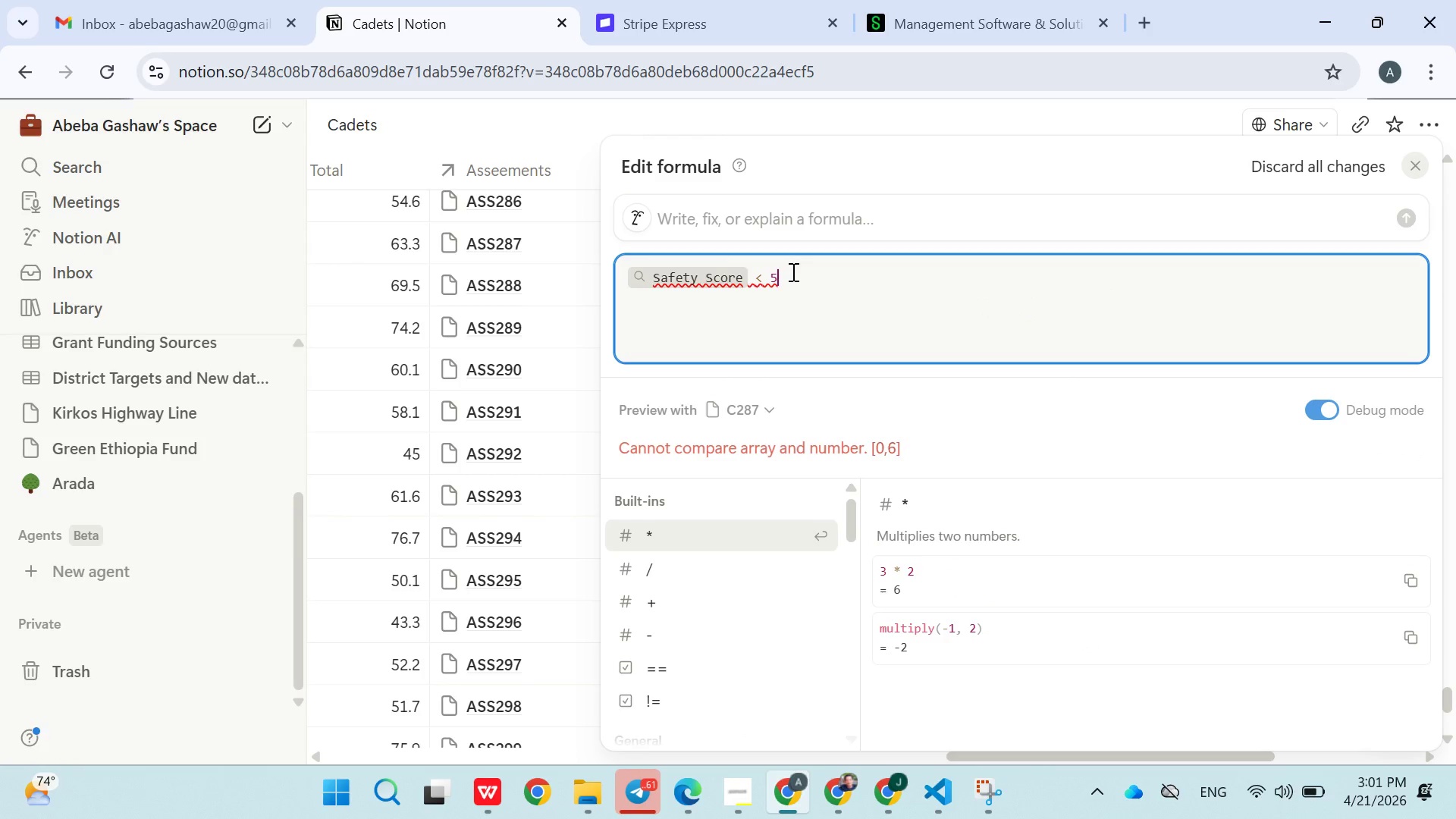 
key(Backspace)
 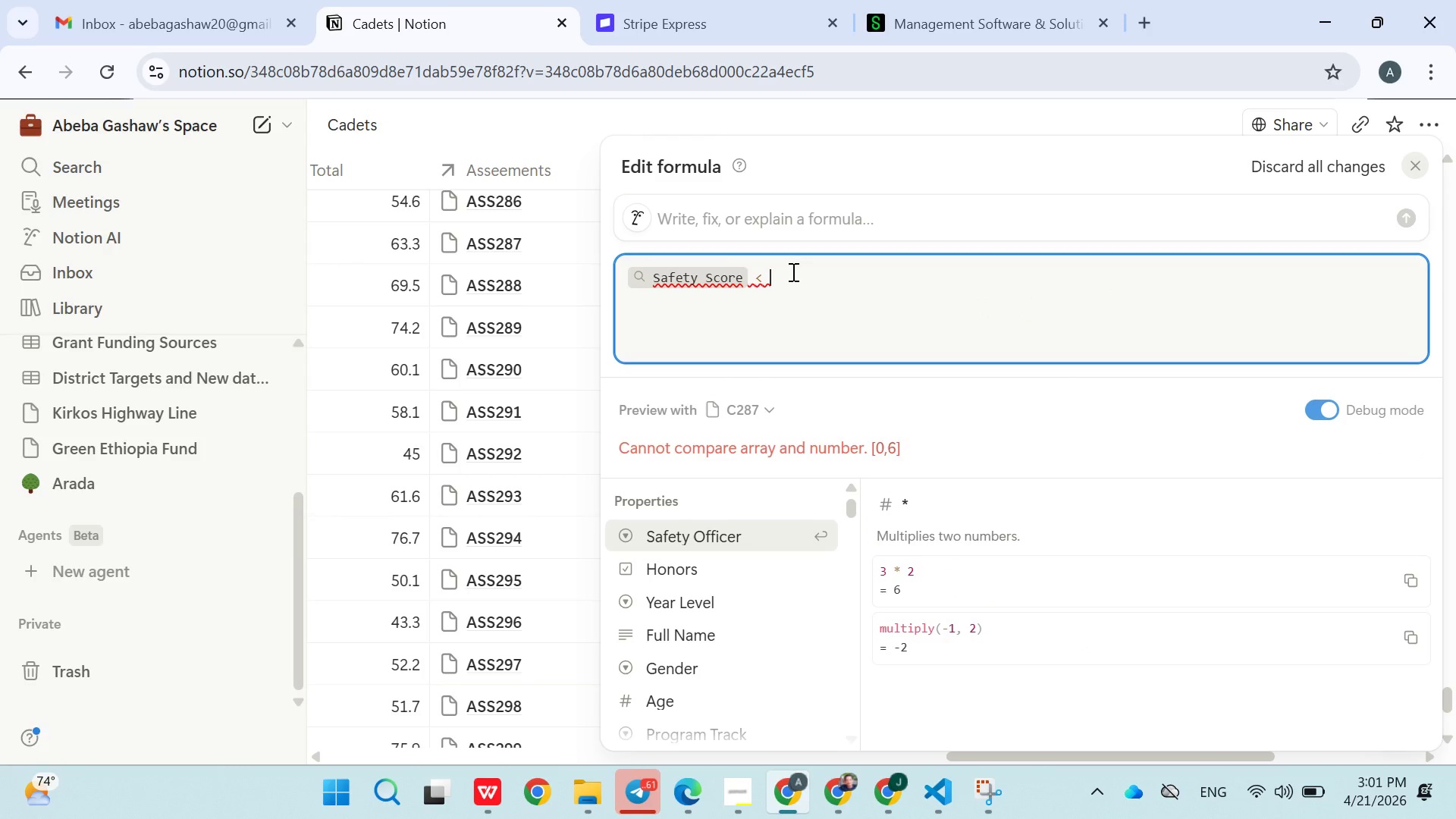 
key(Backspace)
 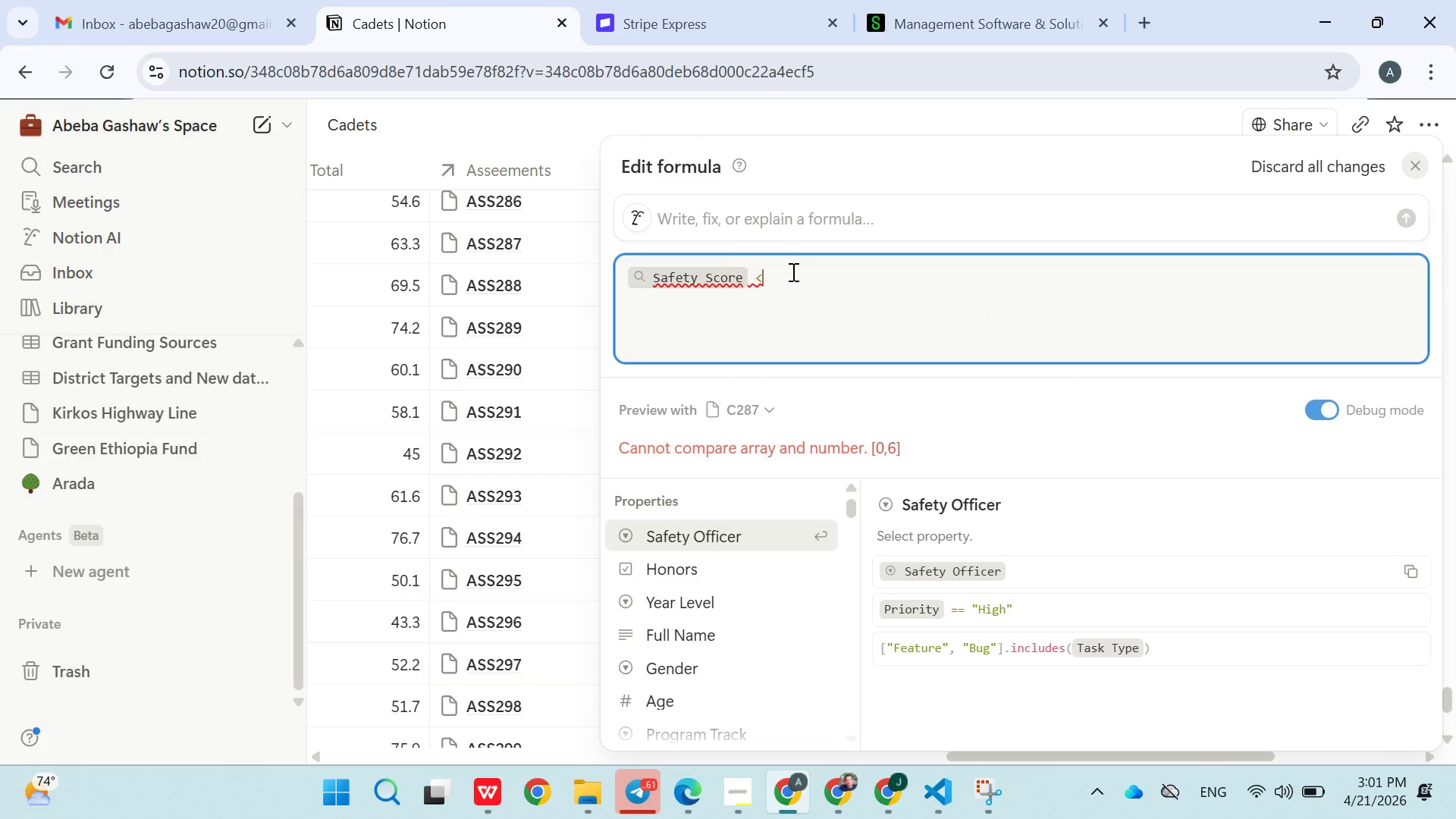 
key(Backspace)
 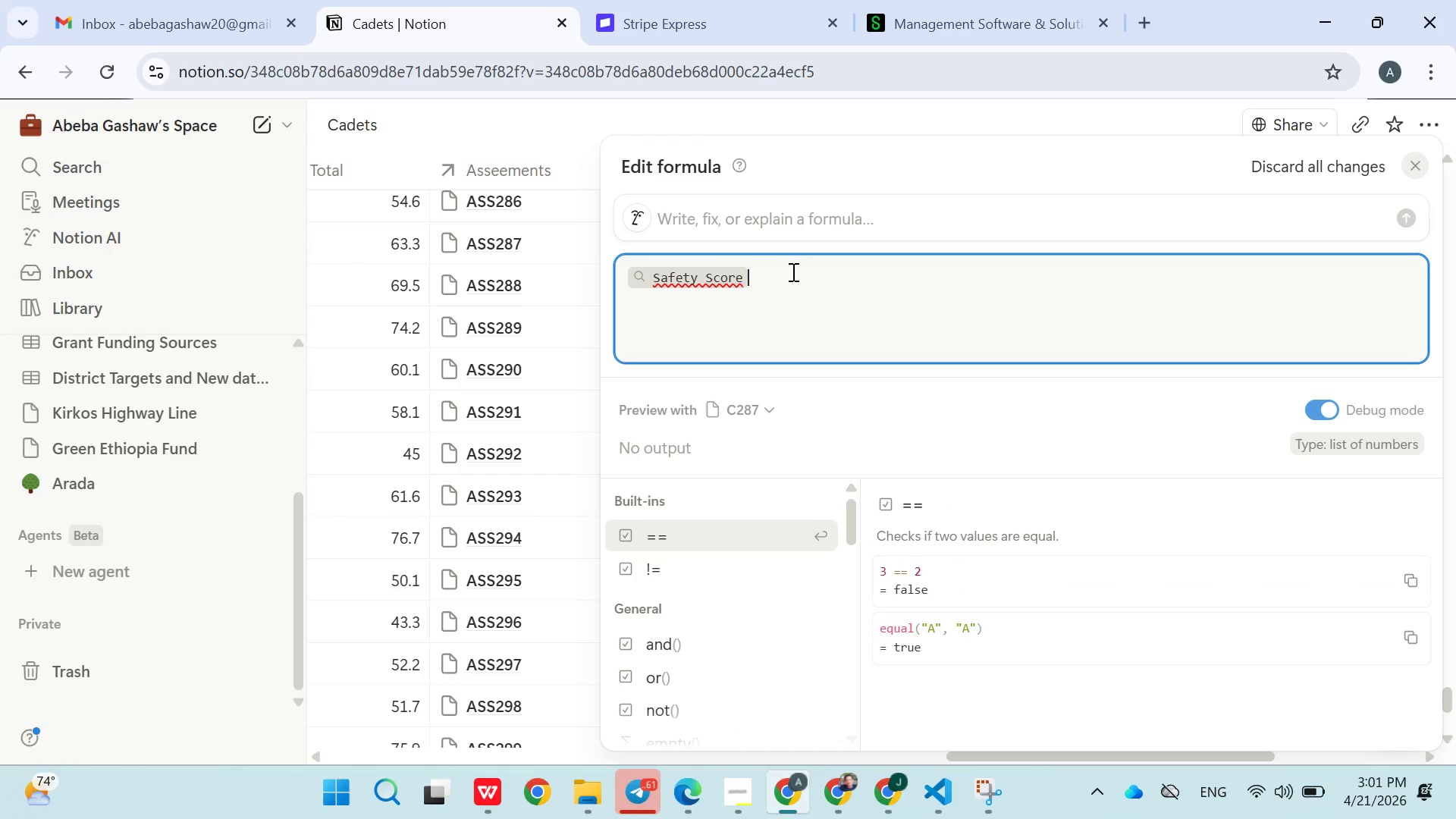 
key(Backspace)
 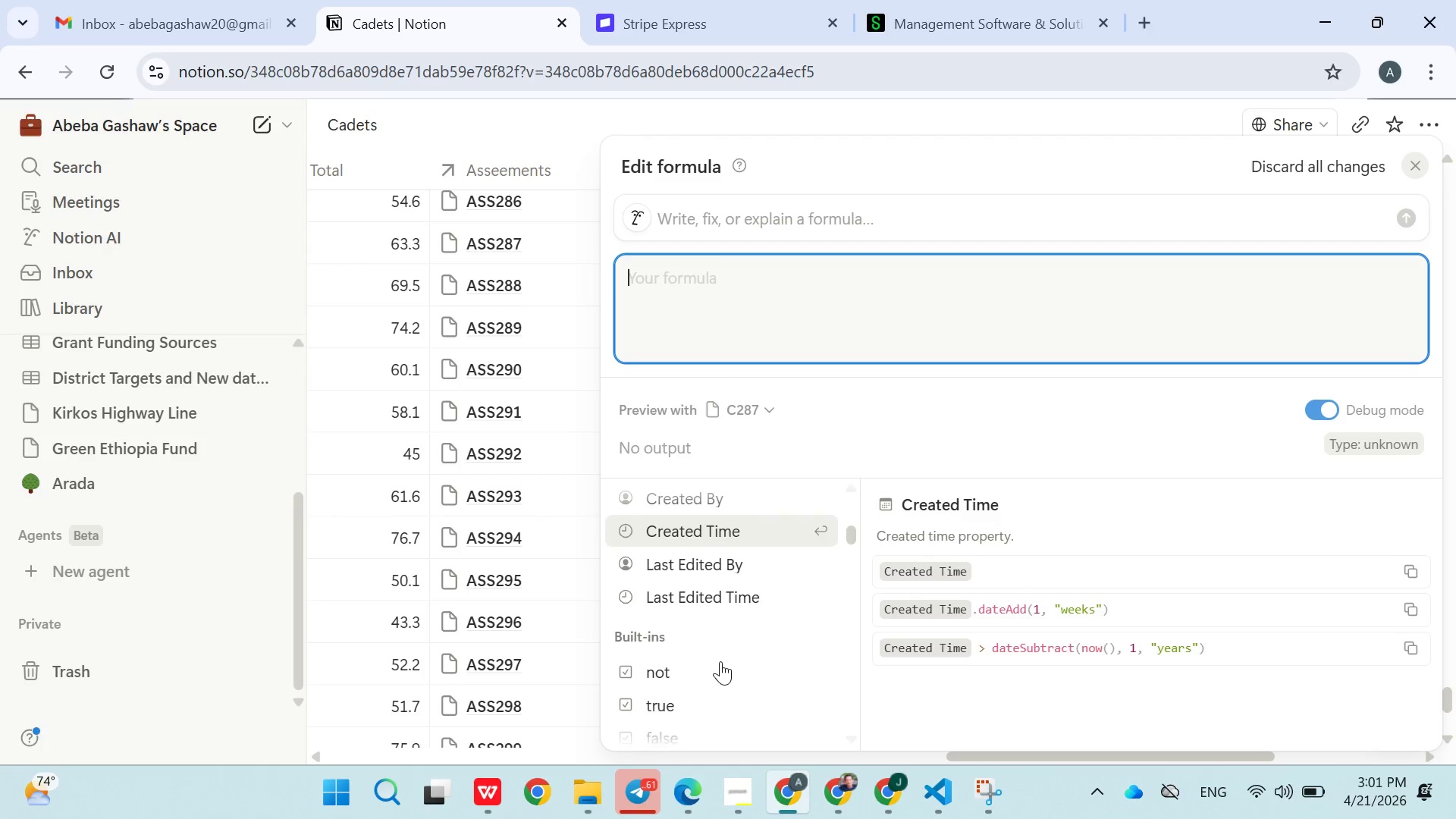 
wait(12.7)
 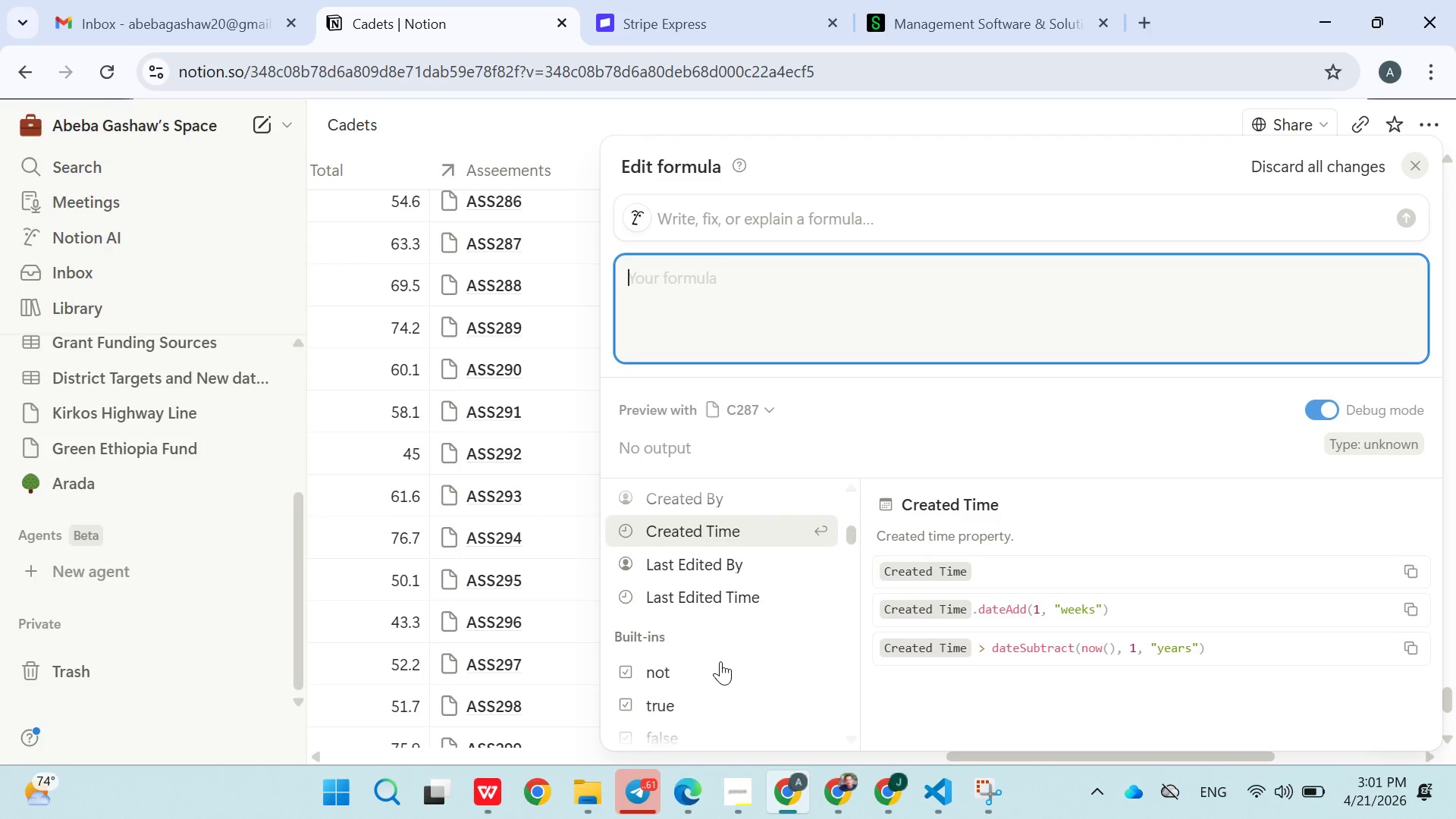 
left_click([721, 629])
 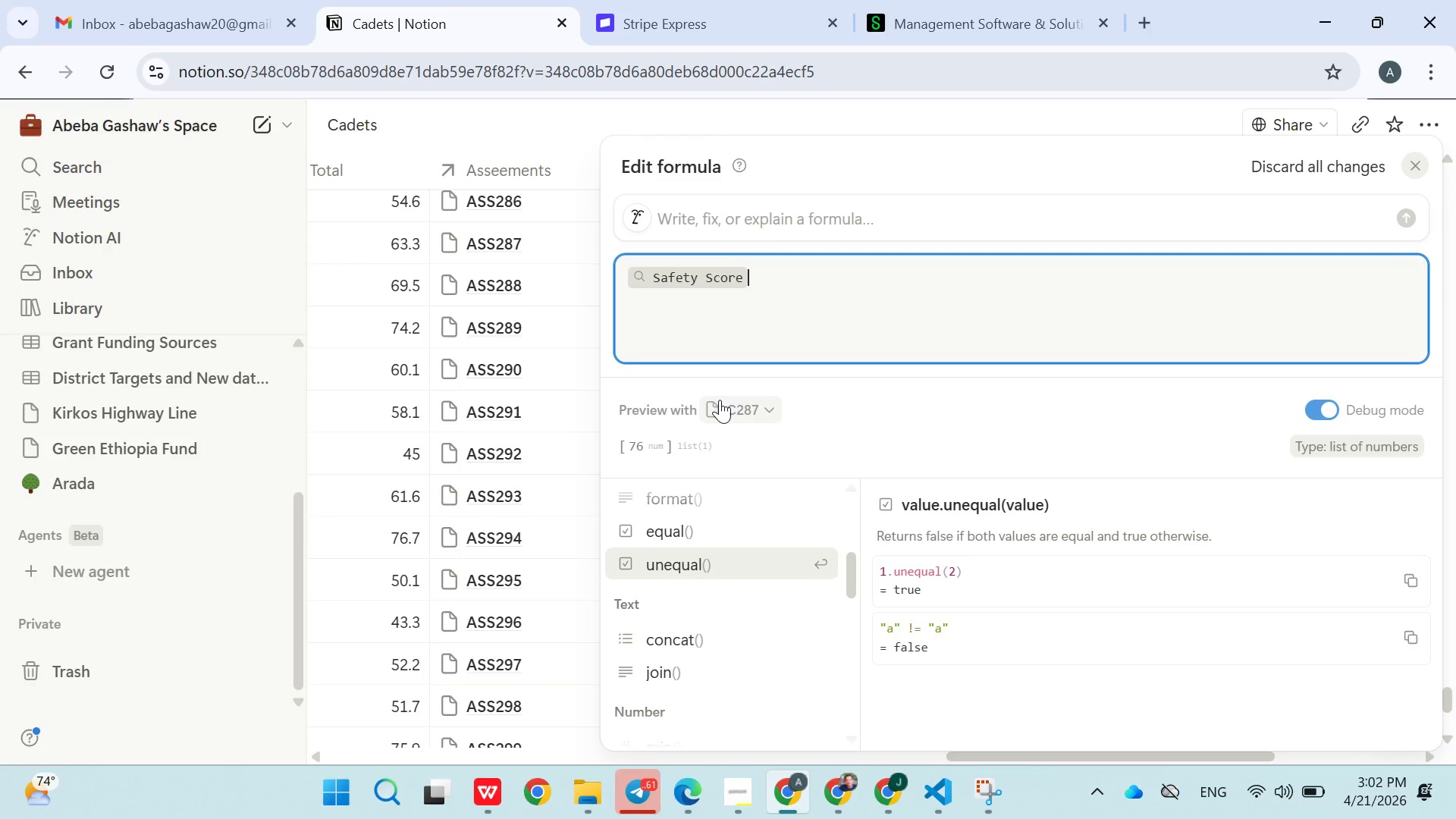 
left_click([599, 458])
 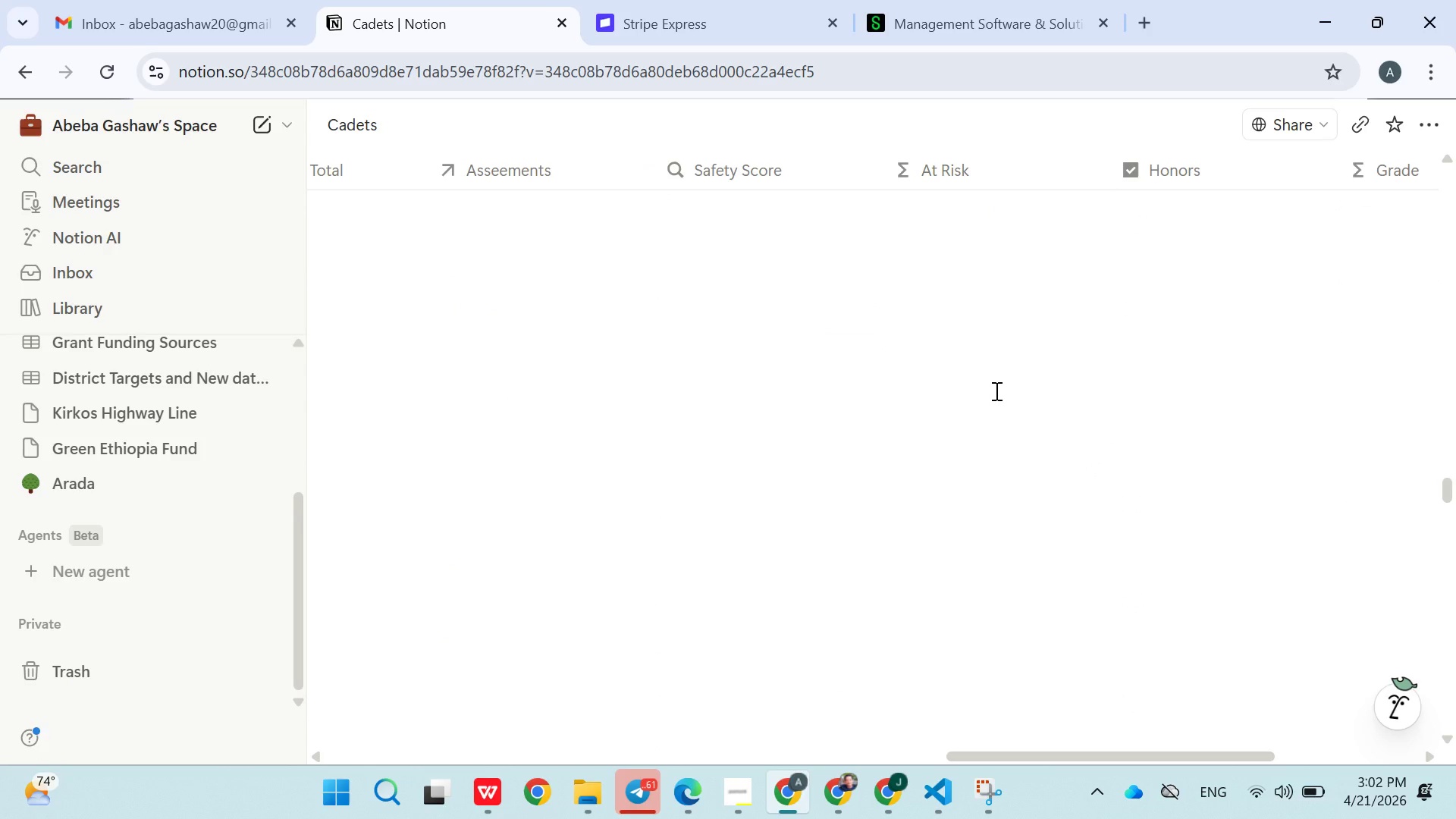 
wait(13.4)
 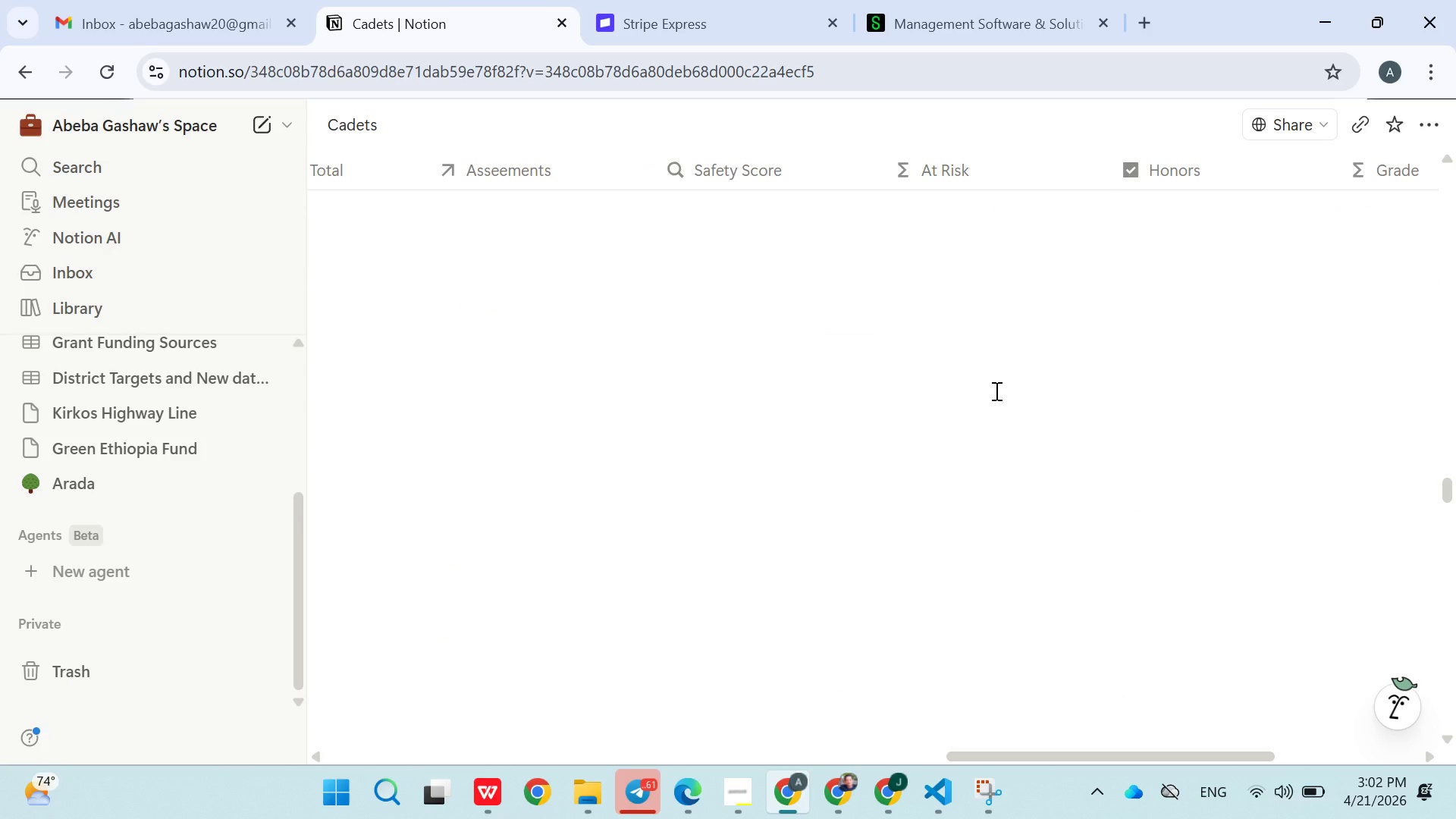 
mouse_move([997, 419])
 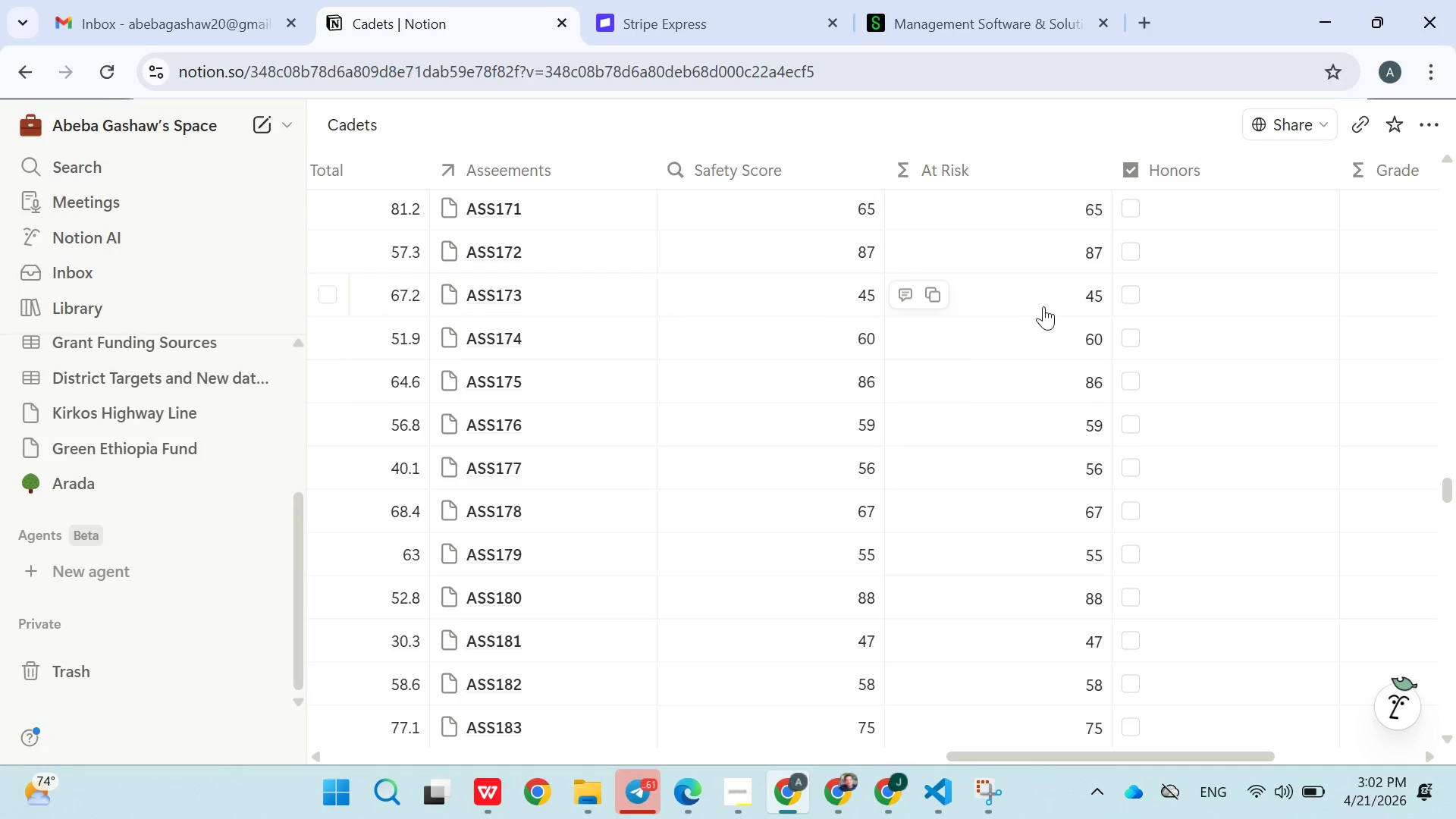 
left_click([1046, 306])
 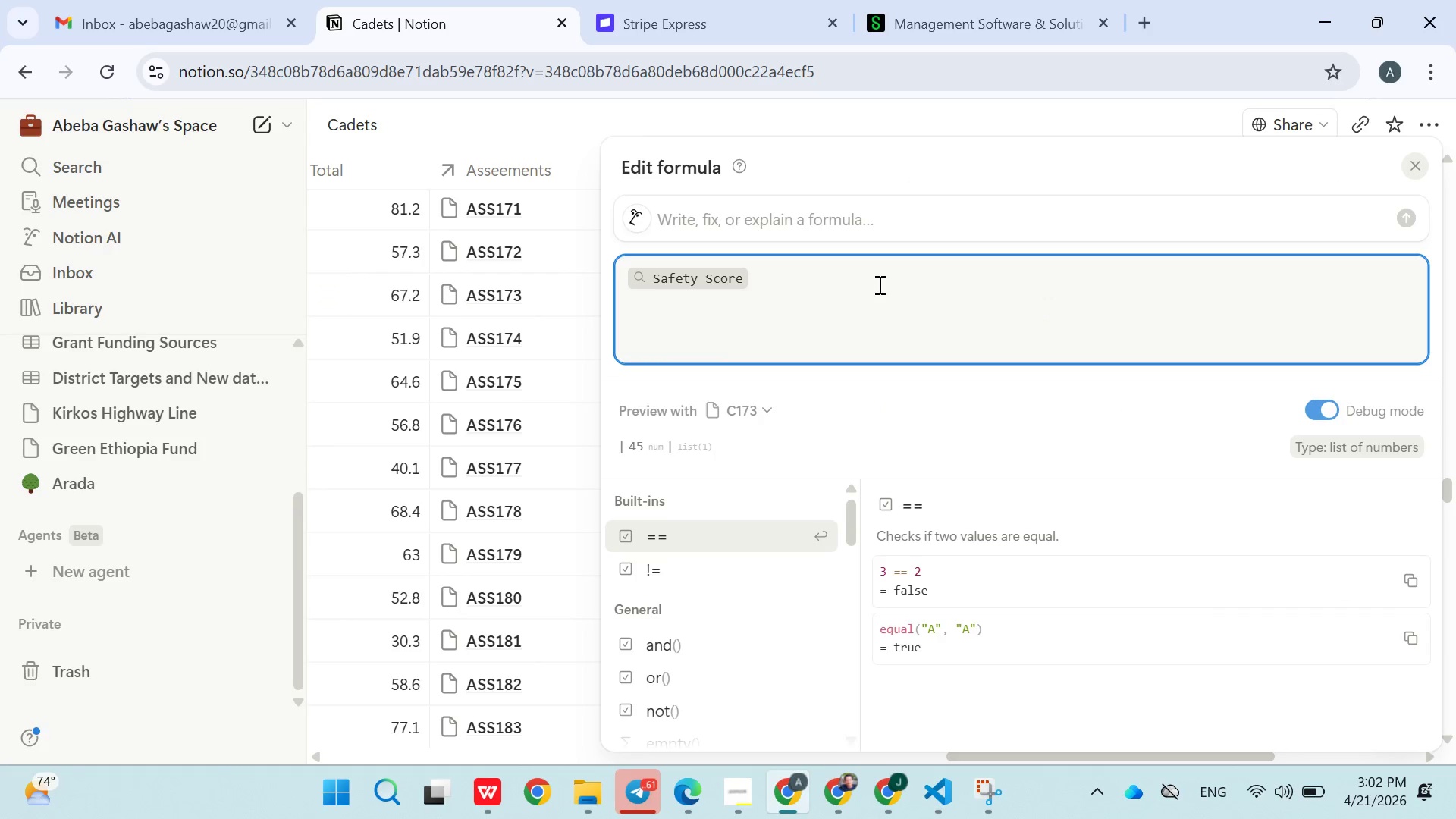 
type(<50)
 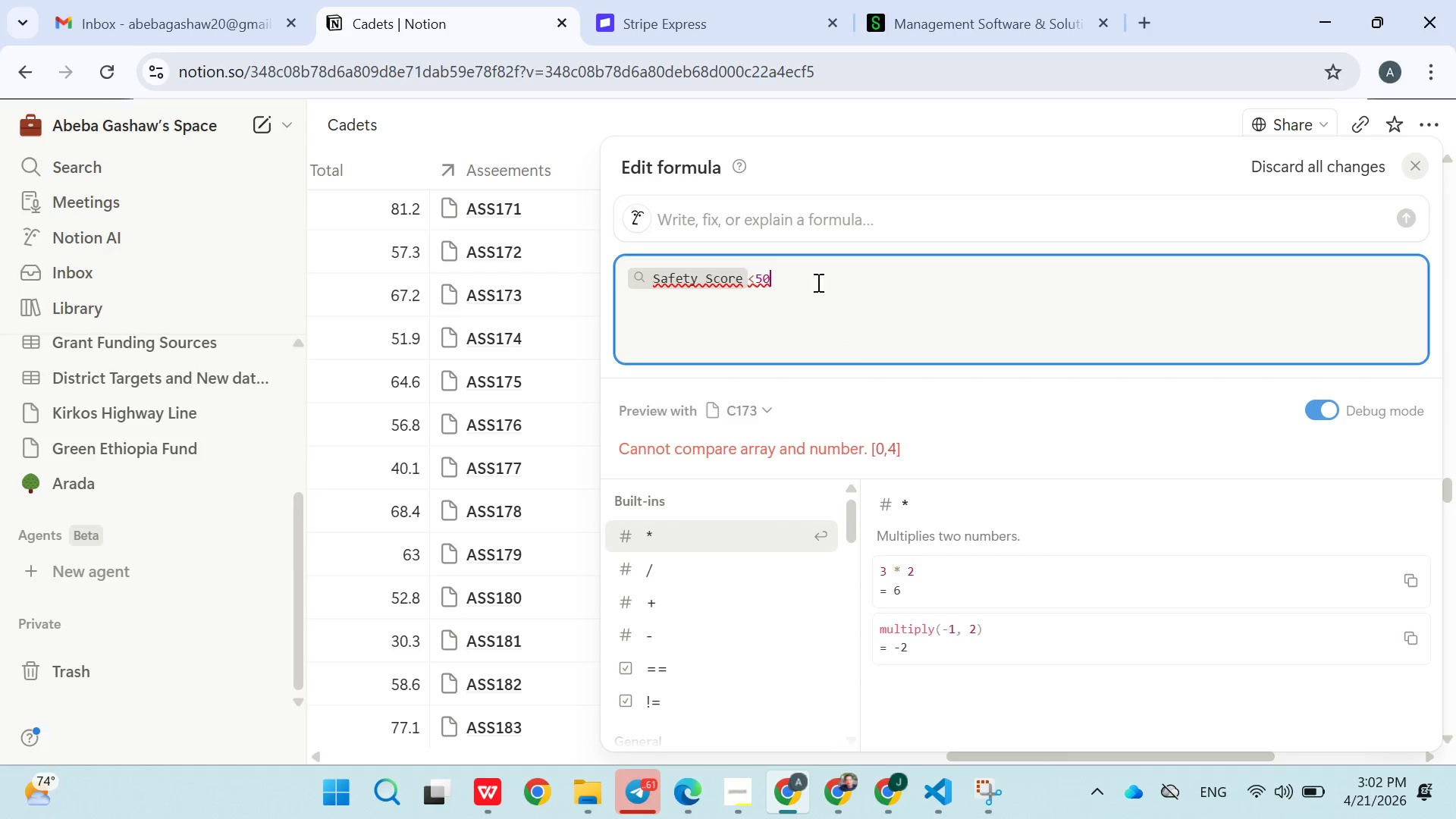 
wait(14.75)
 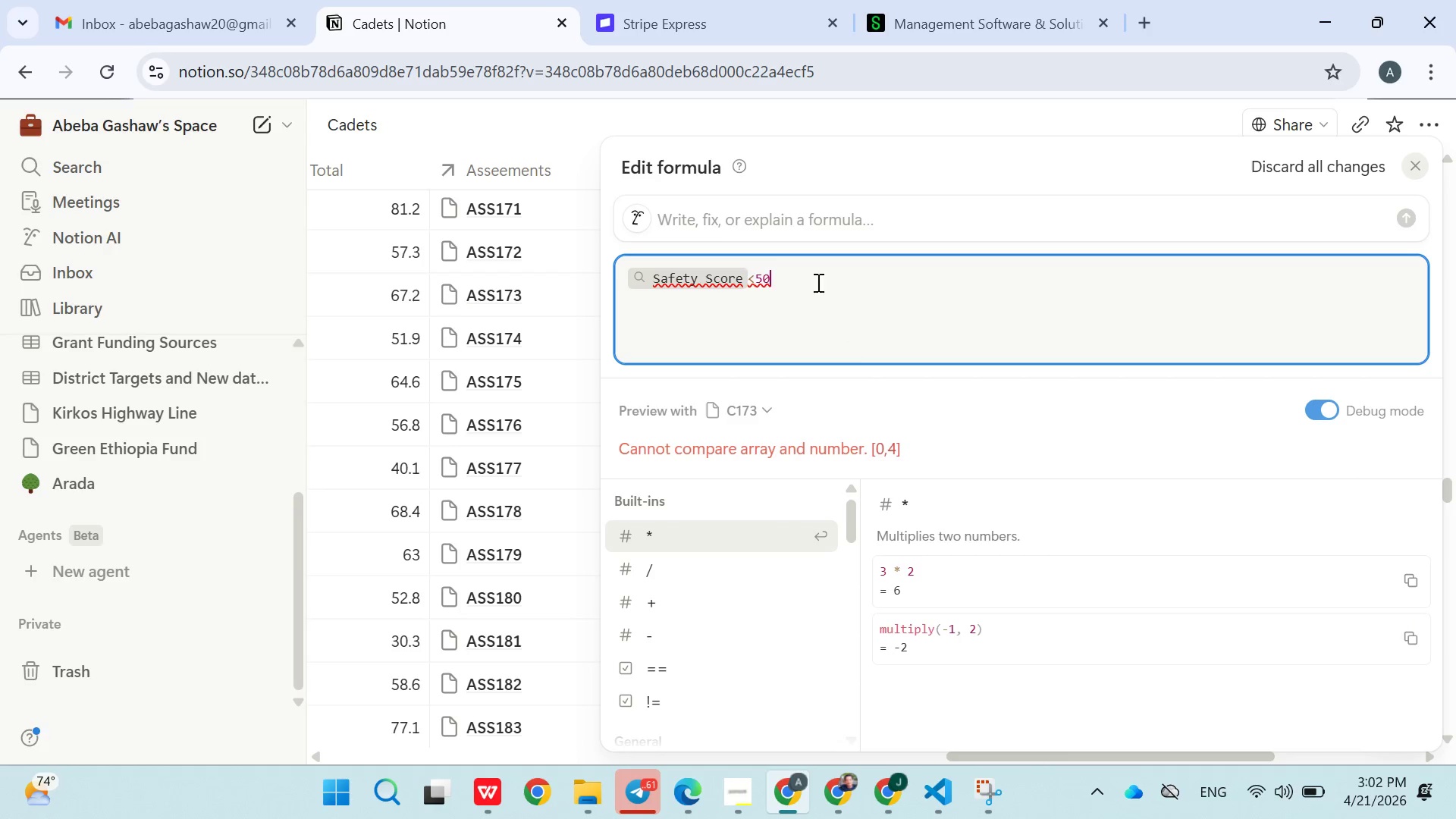 
left_click([737, 799])